 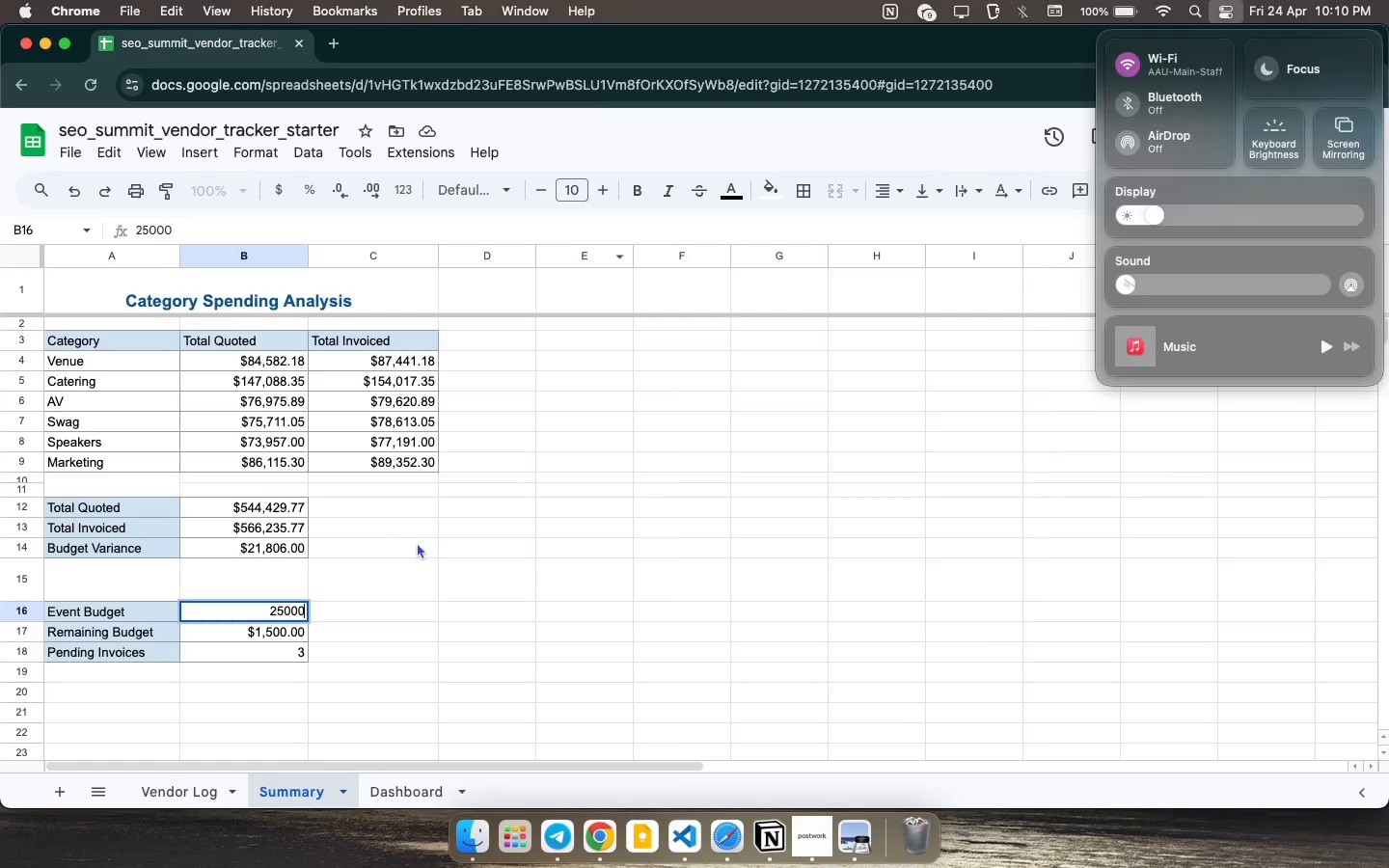 
left_click([439, 545])
 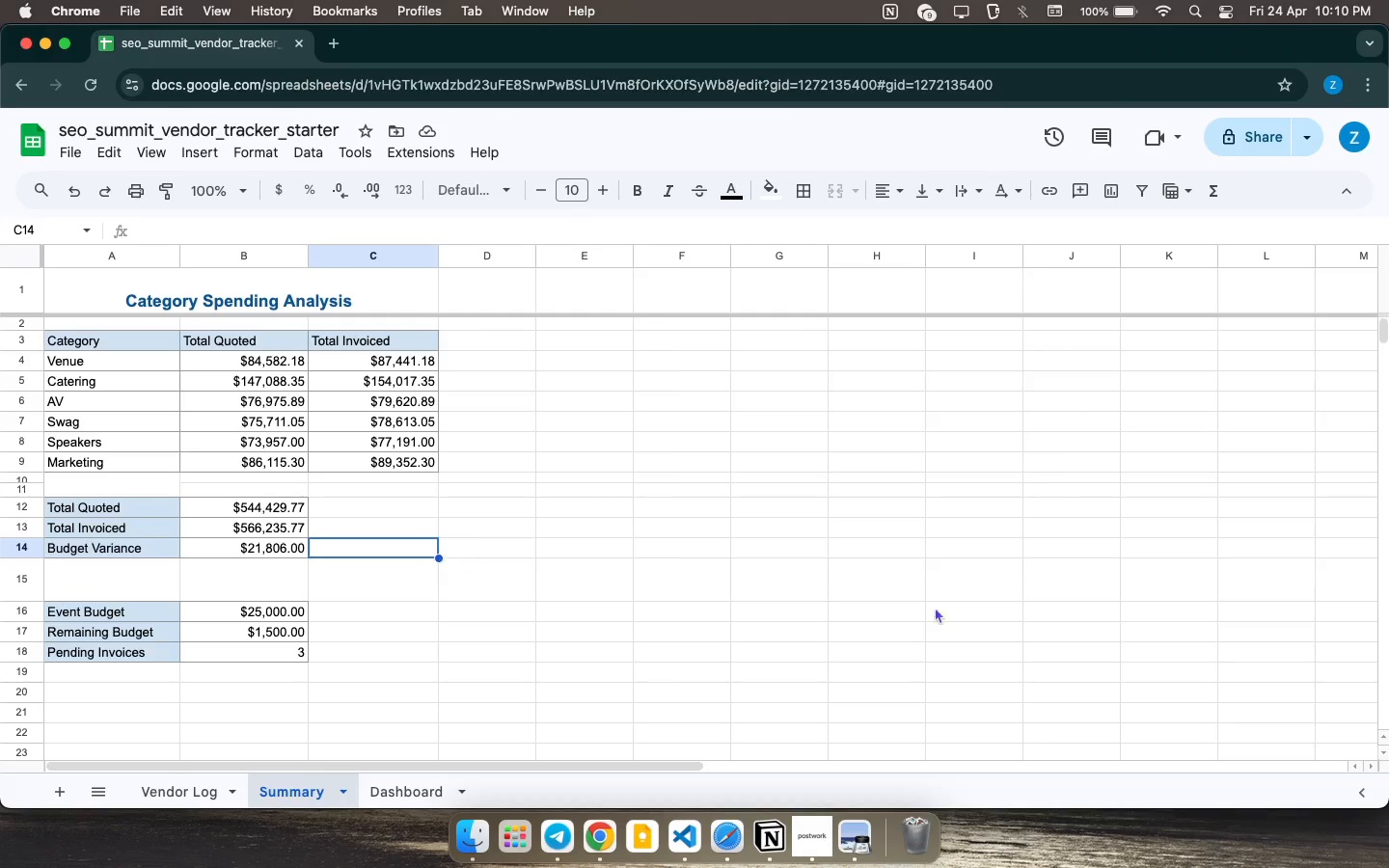 
left_click_drag(start_coordinate=[313, 597], to_coordinate=[302, 602])
 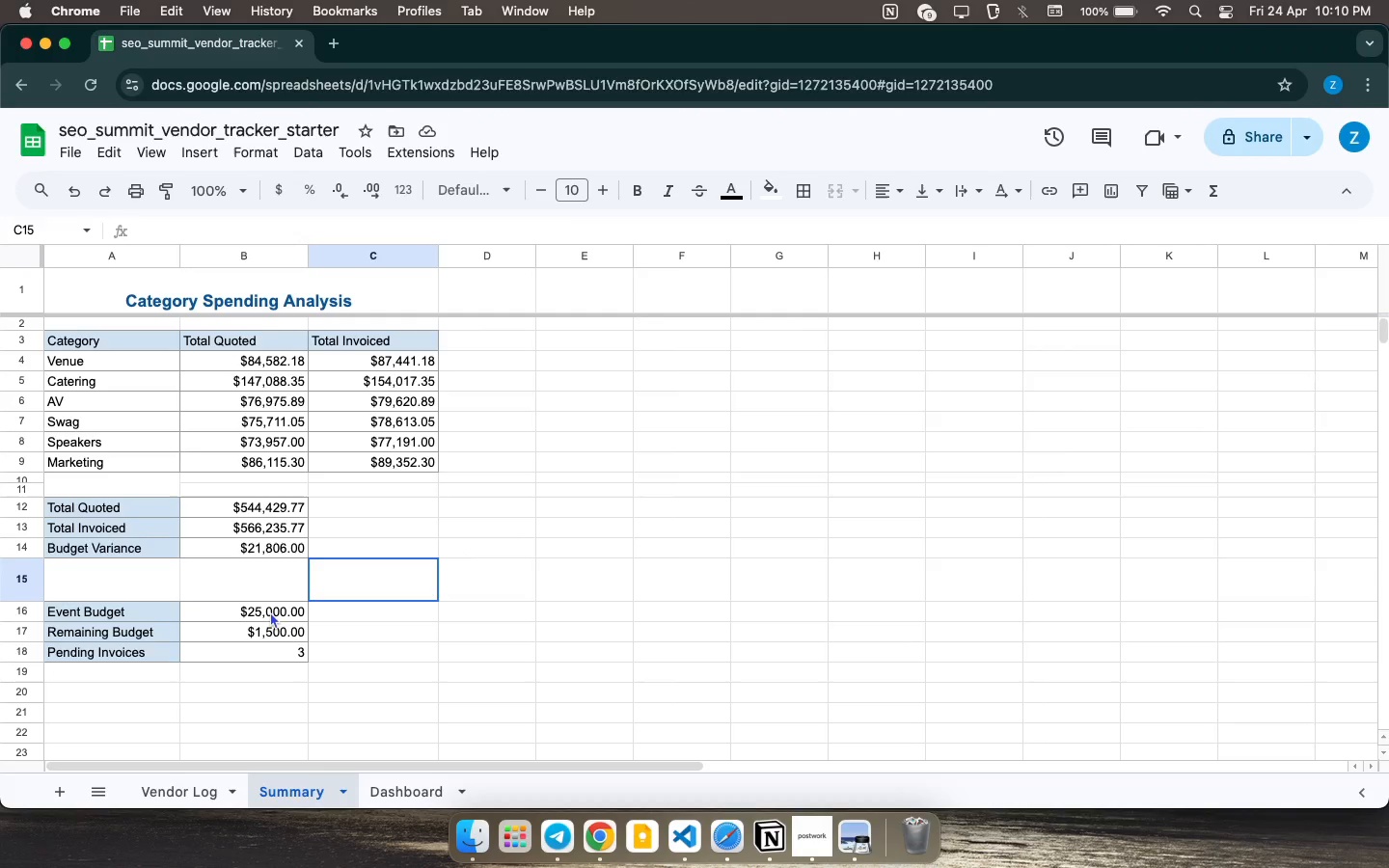 
double_click([270, 614])
 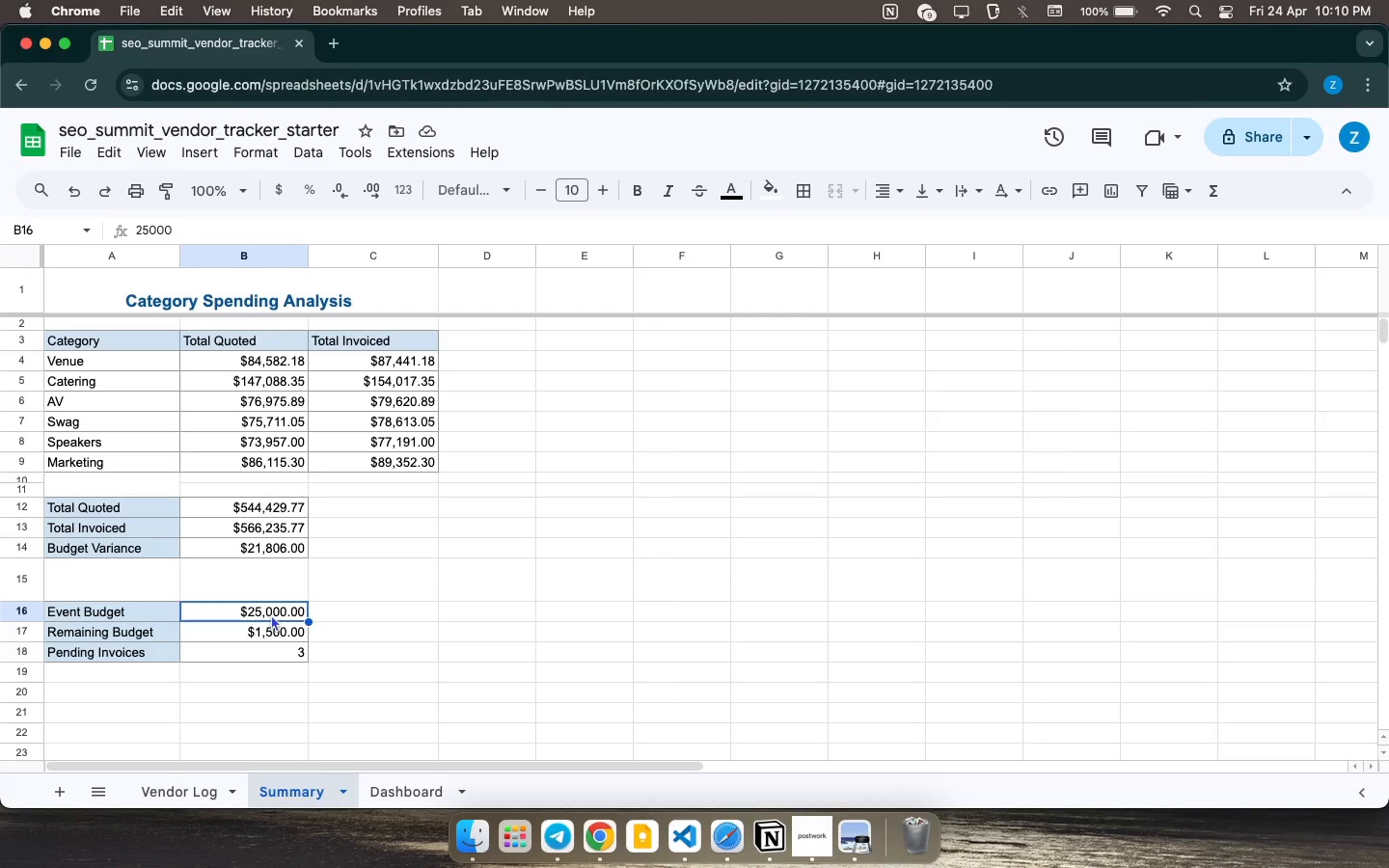 
triple_click([270, 614])
 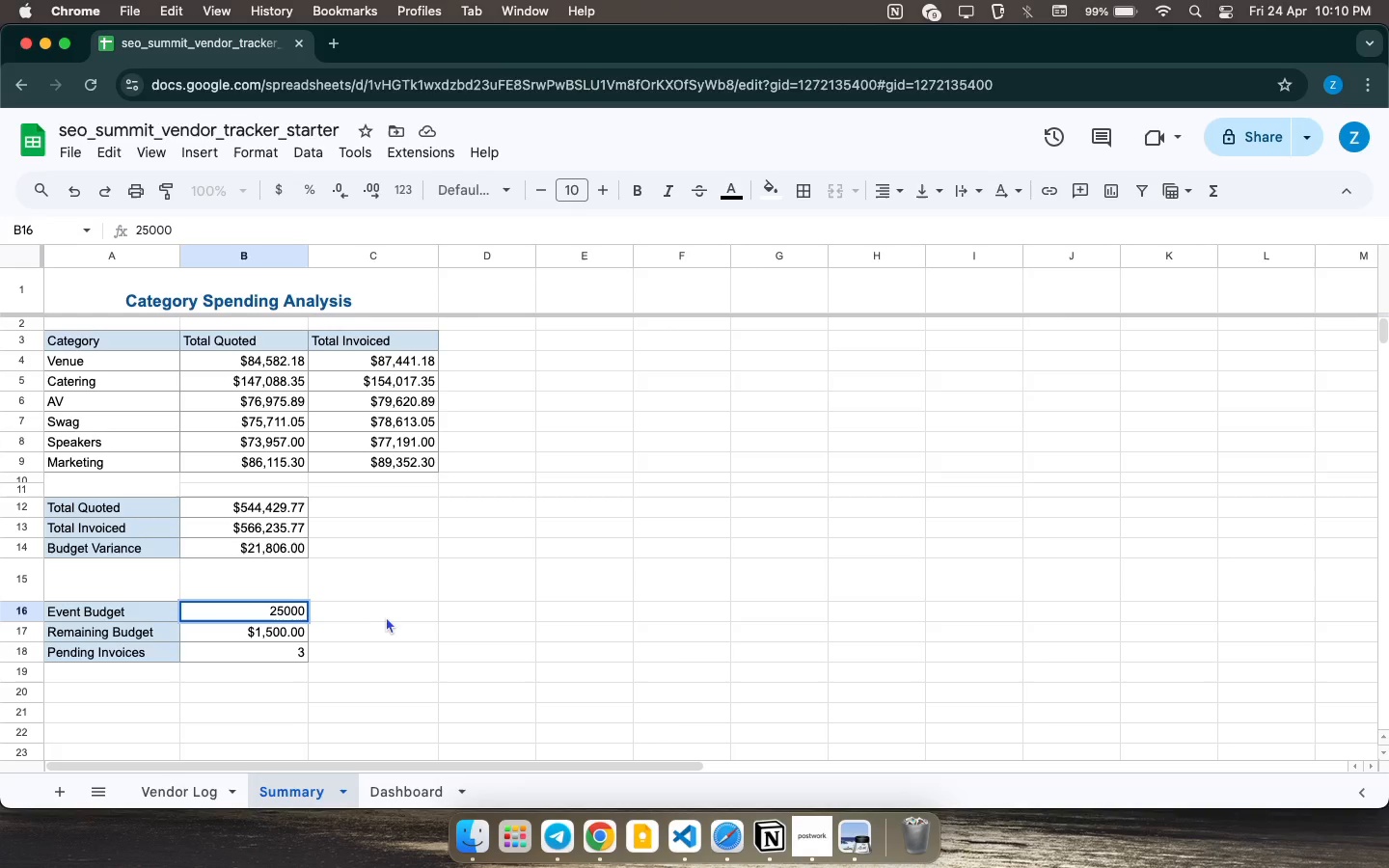 
wait(32.61)
 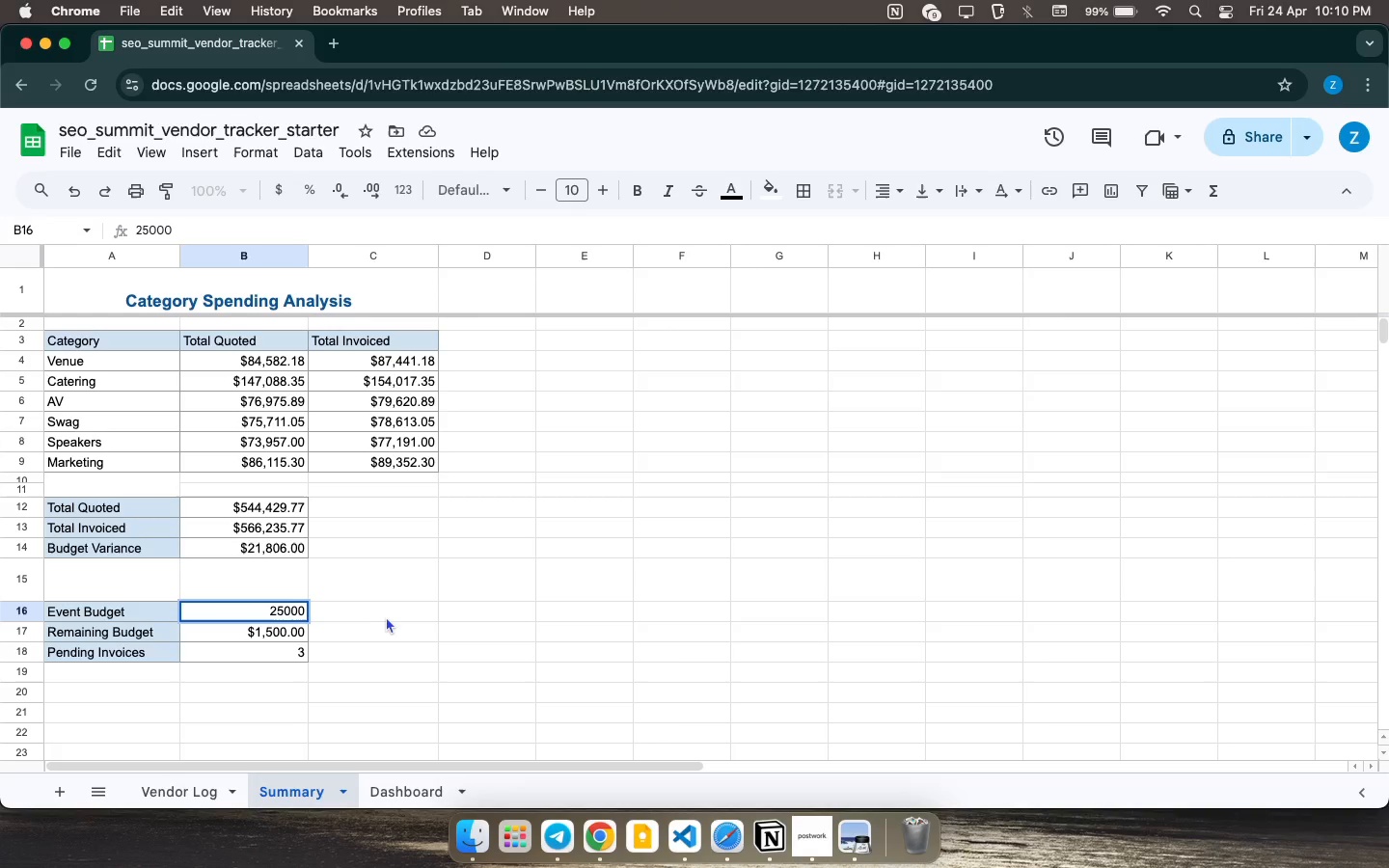 
left_click([419, 800])
 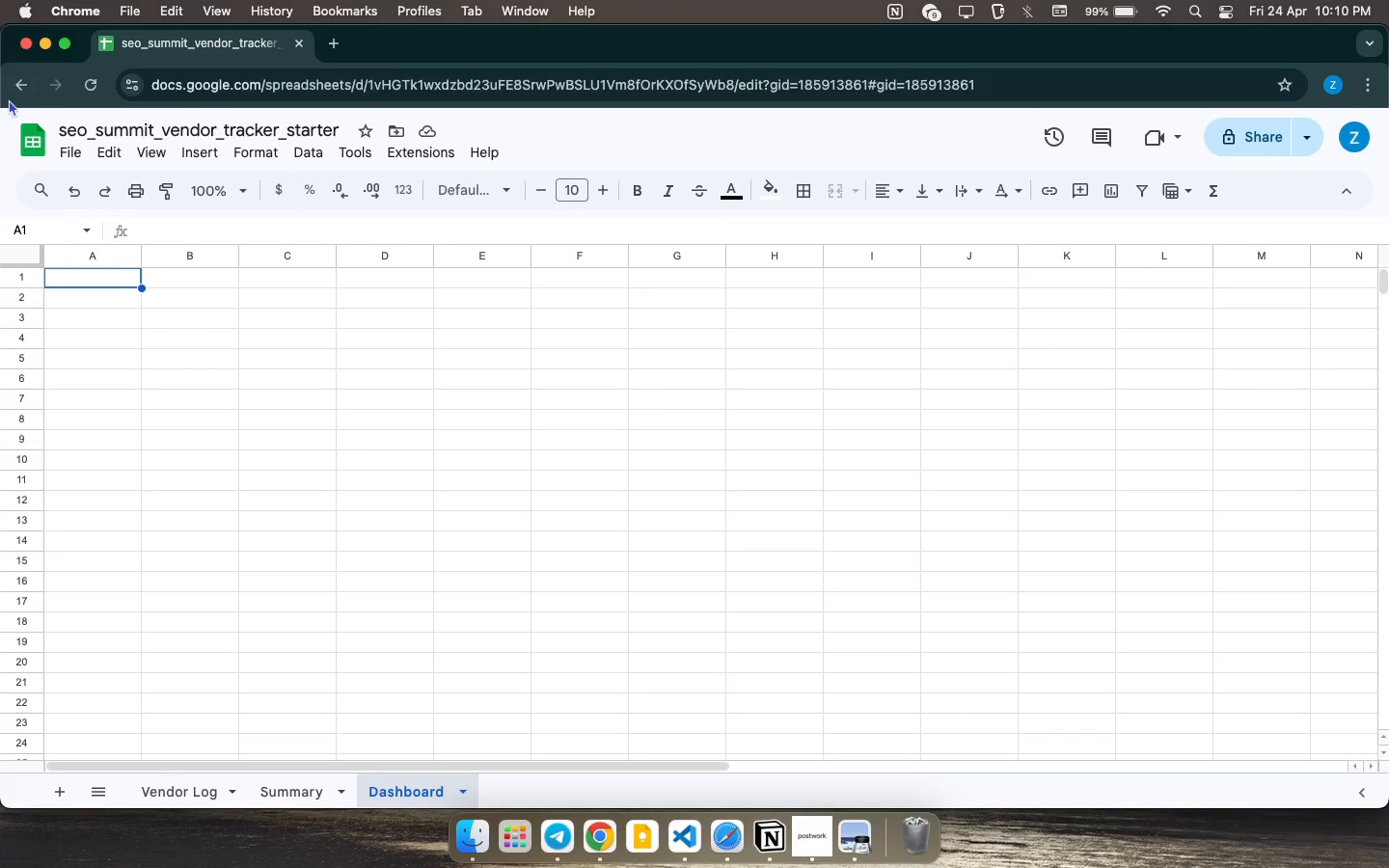 
left_click([186, 299])
 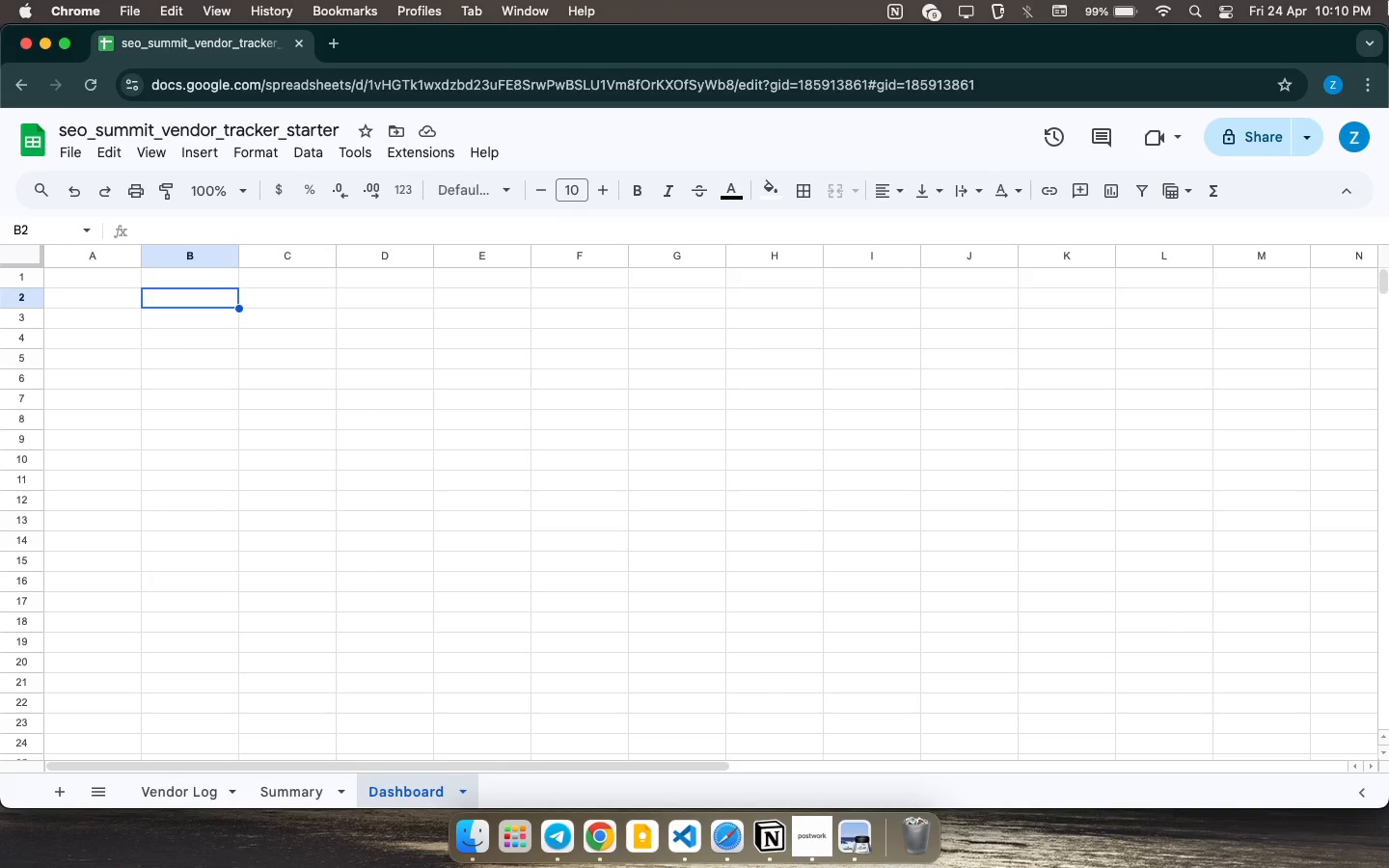 
type(Budget Overview Dashboard d)
 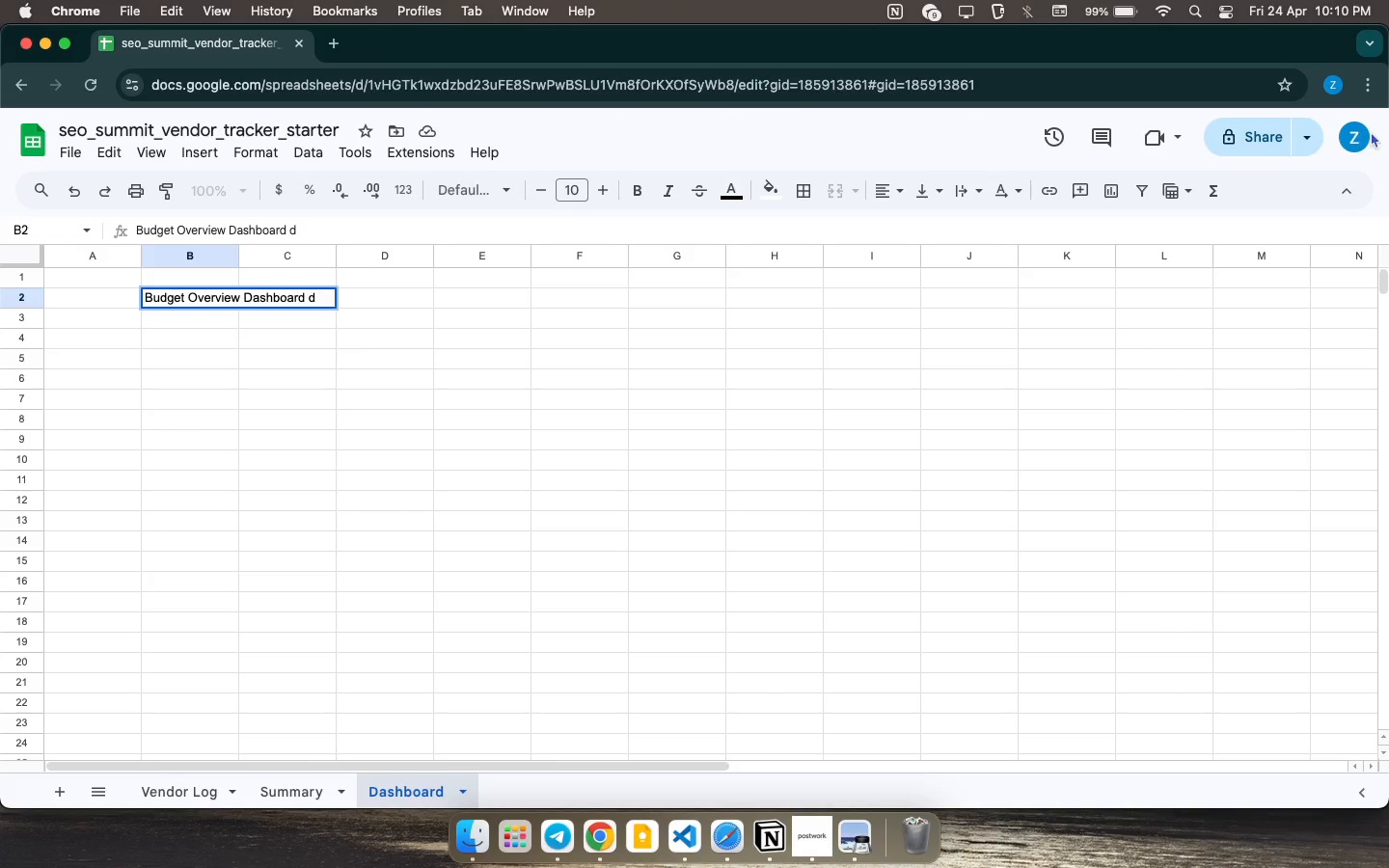 
left_click([1381, 0])
 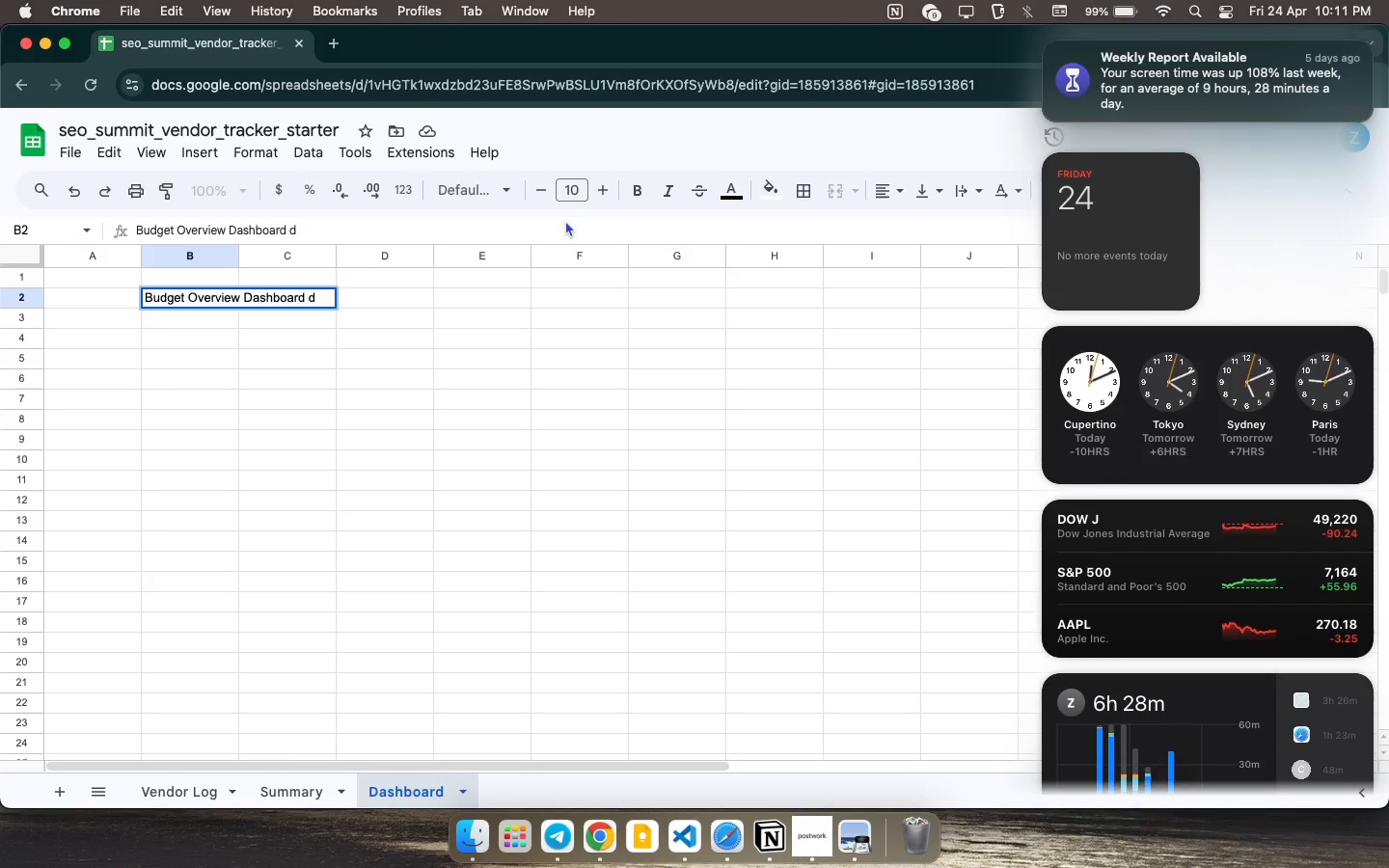 
wait(10.13)
 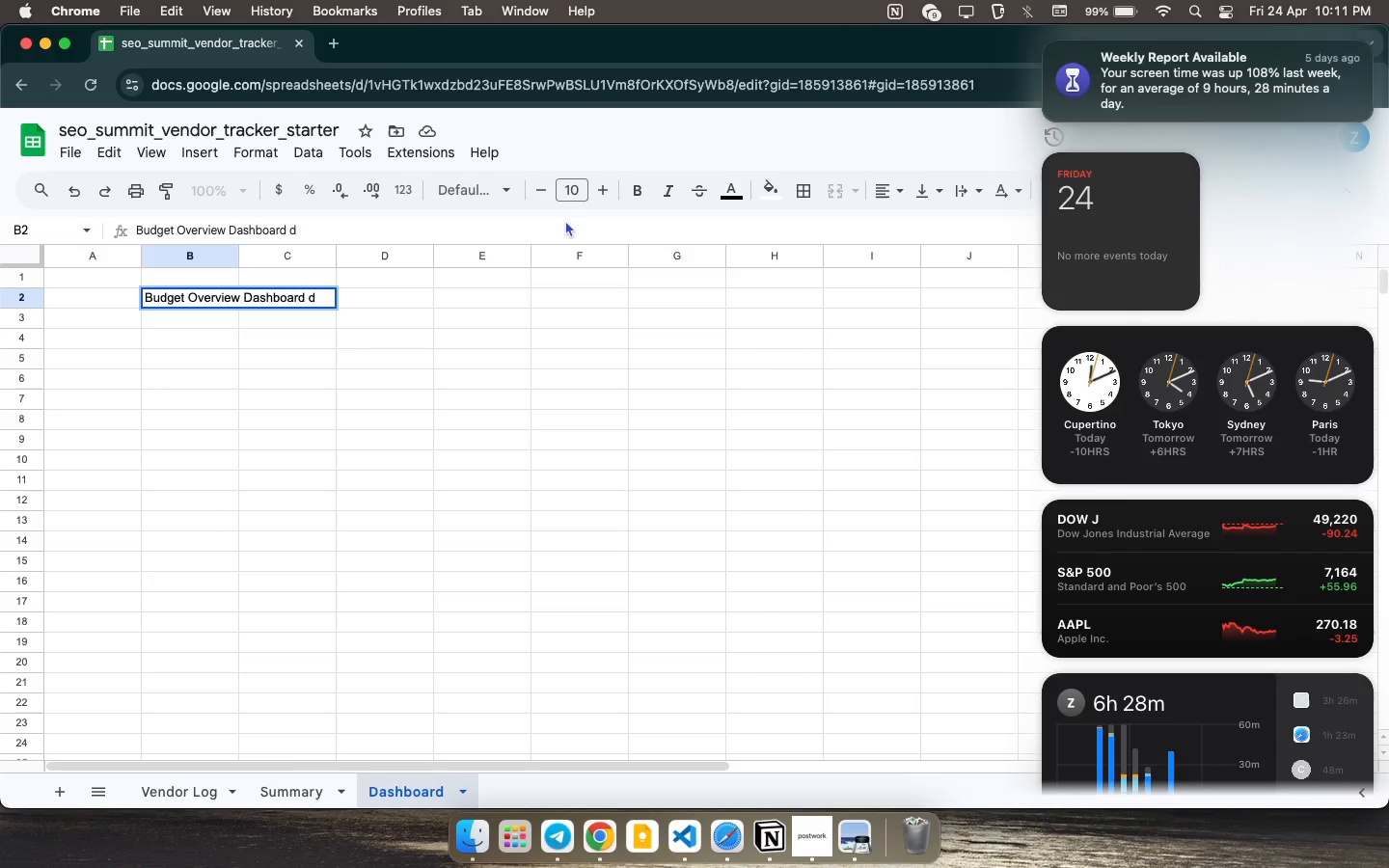 
type(Total Spent )
 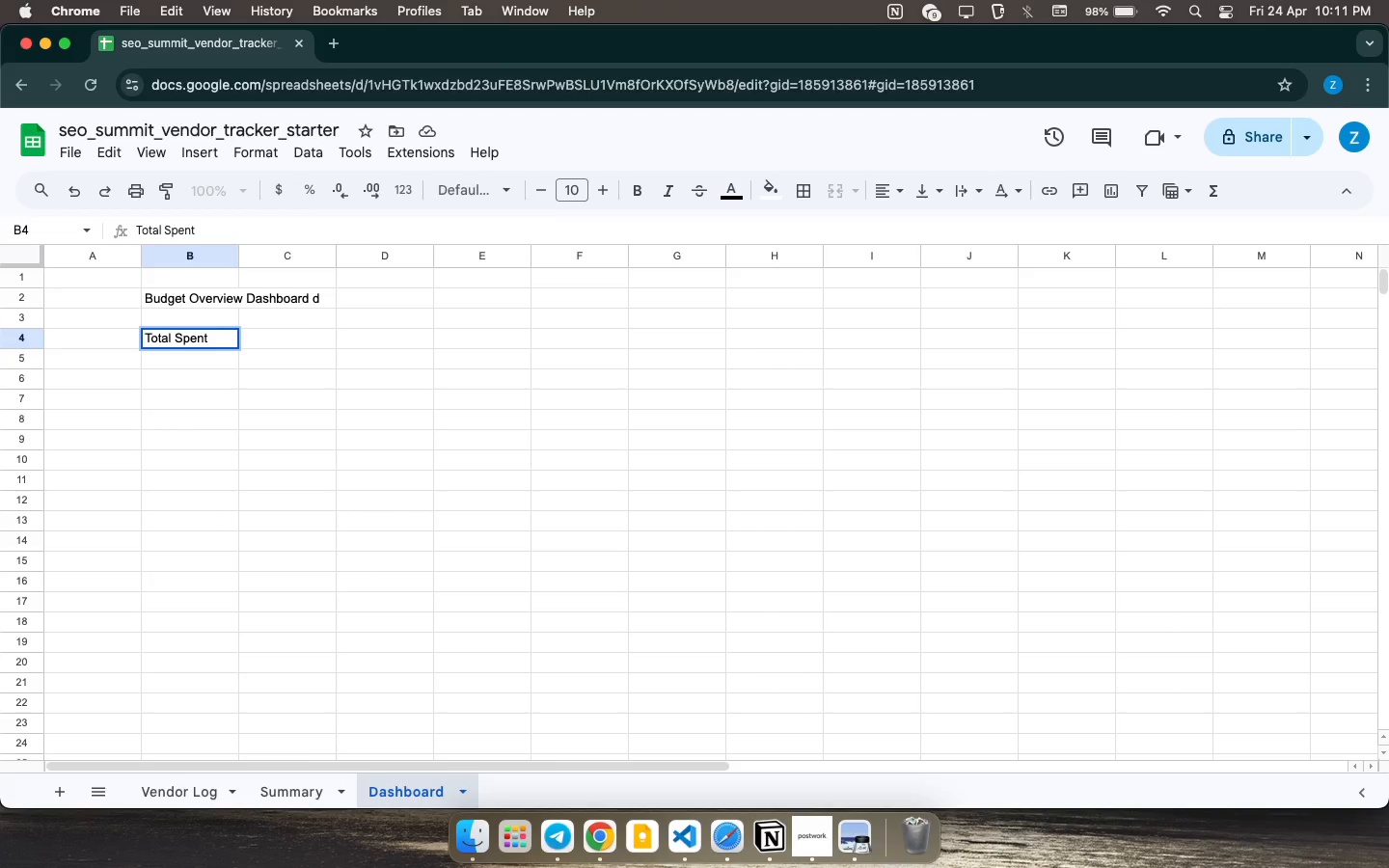 
wait(12.19)
 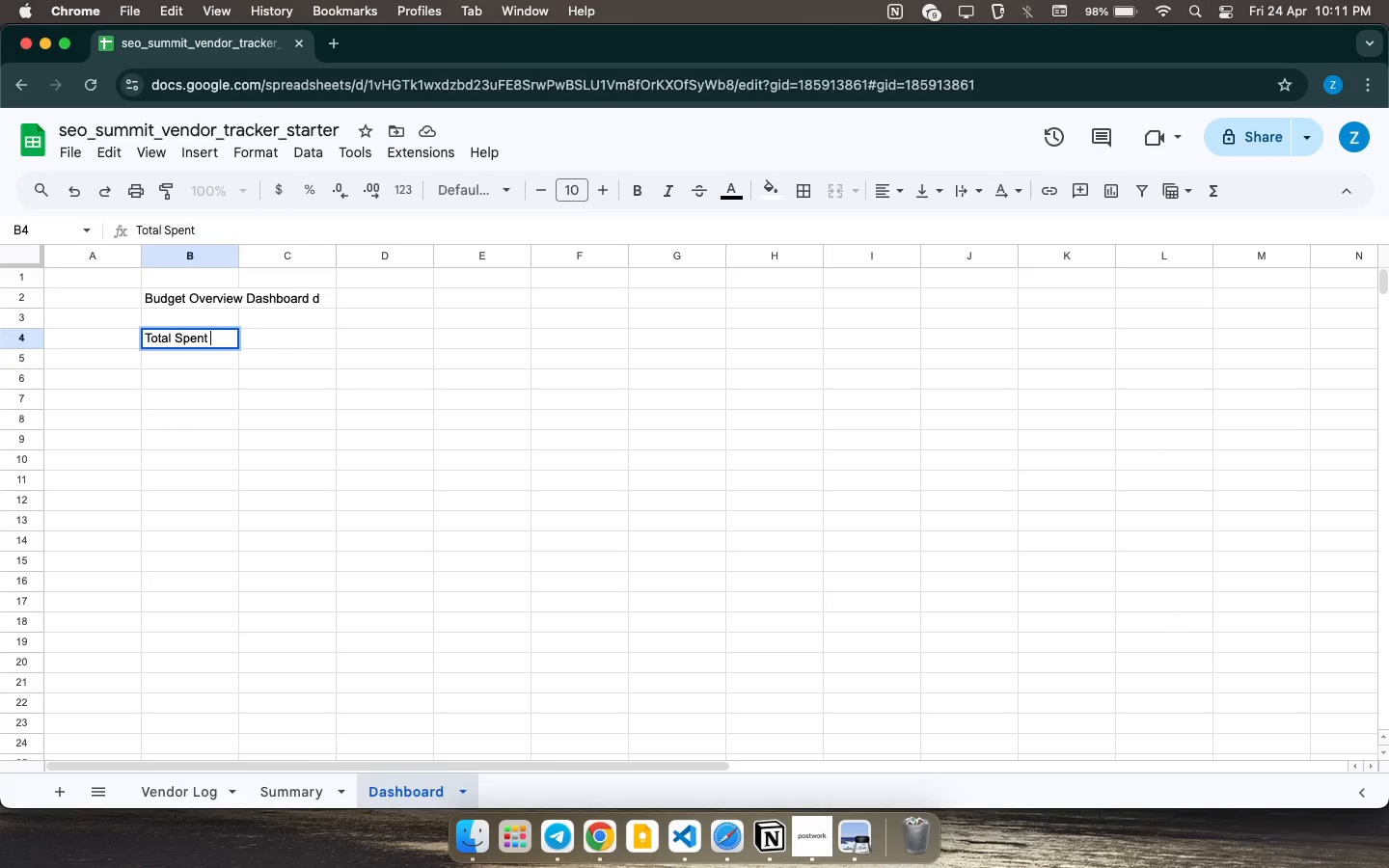 
left_click([493, 336])
 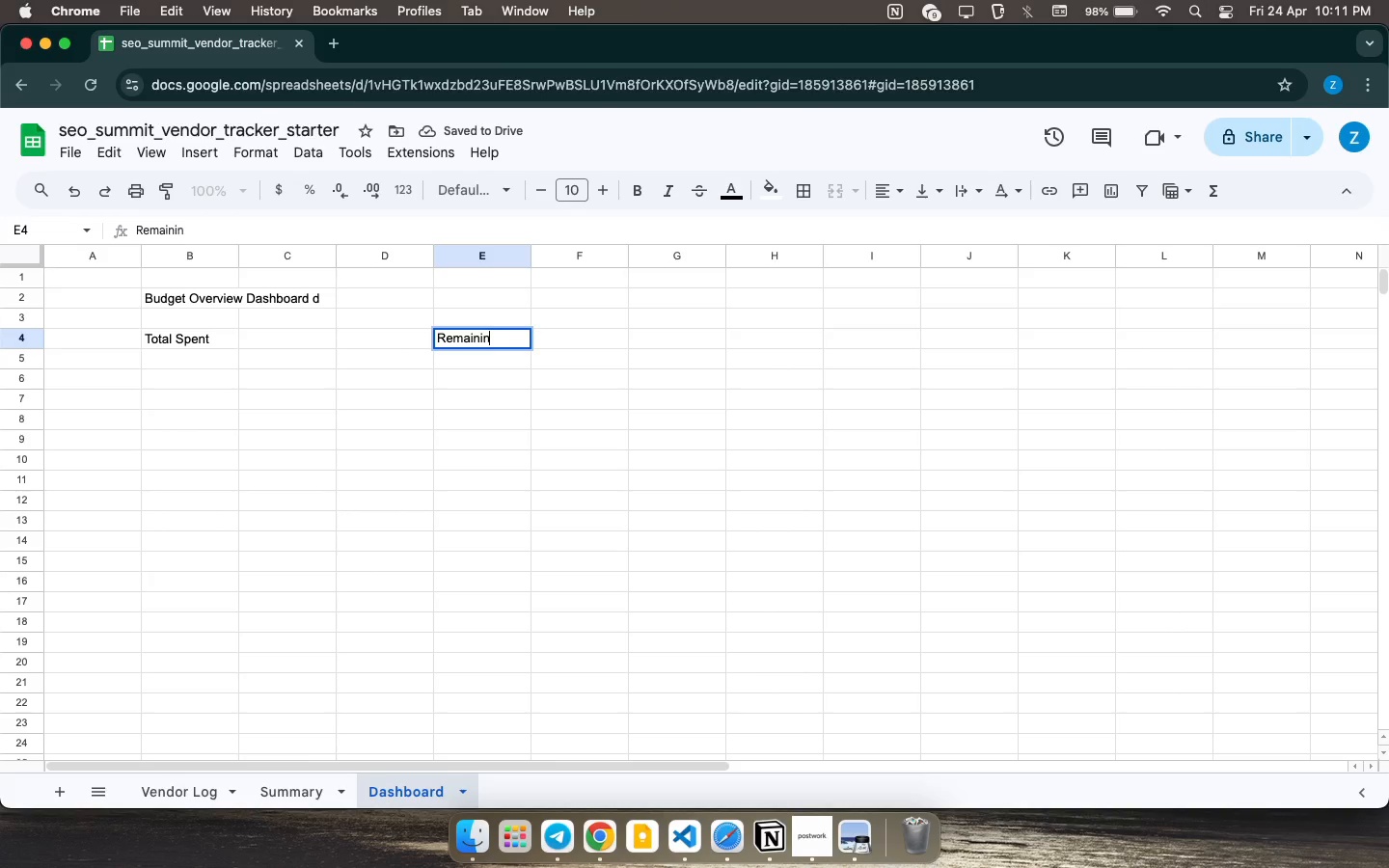 
type(Remaining Bug)
key(Backspace)
type(dget)
 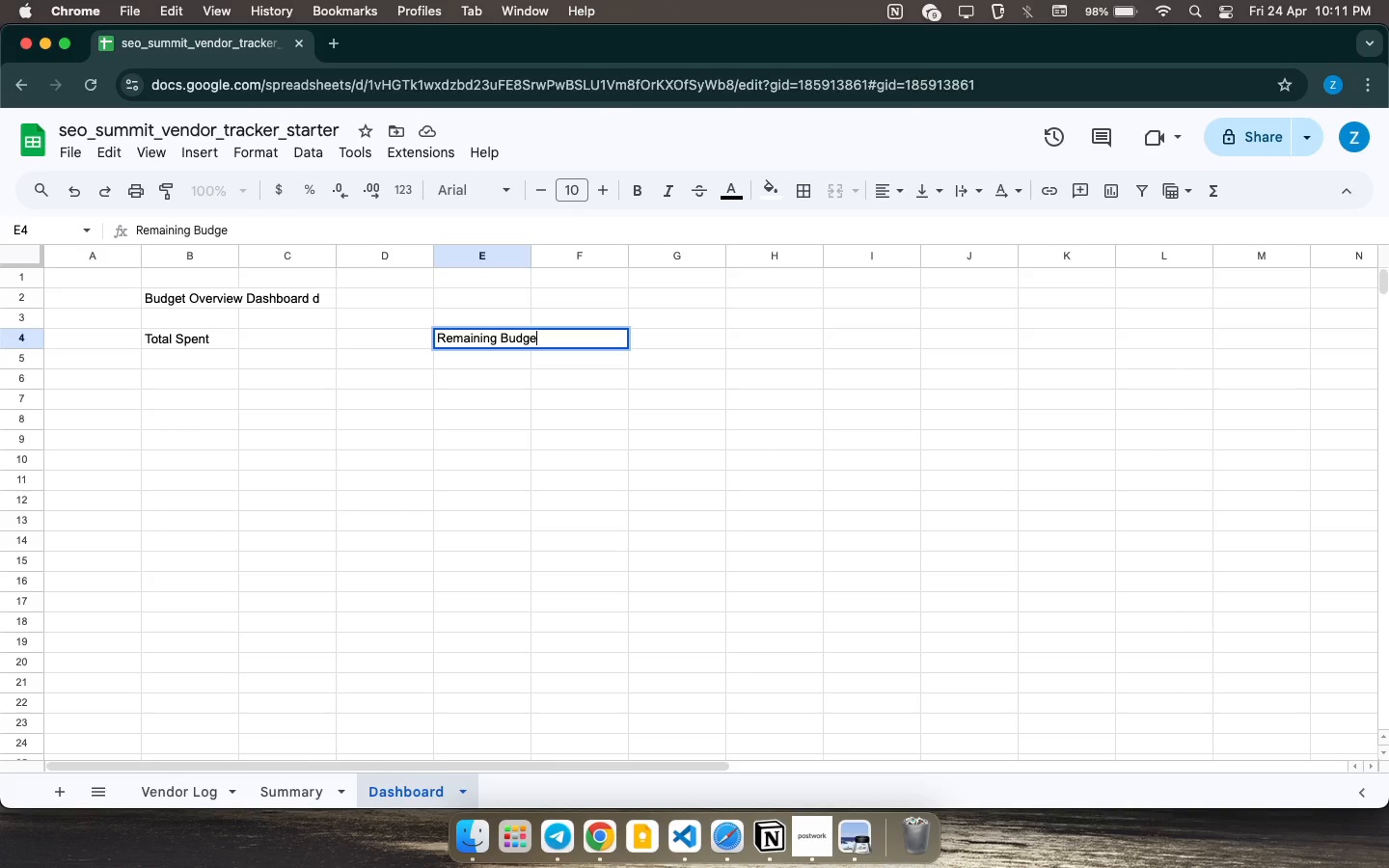 
key(ArrowRight)
 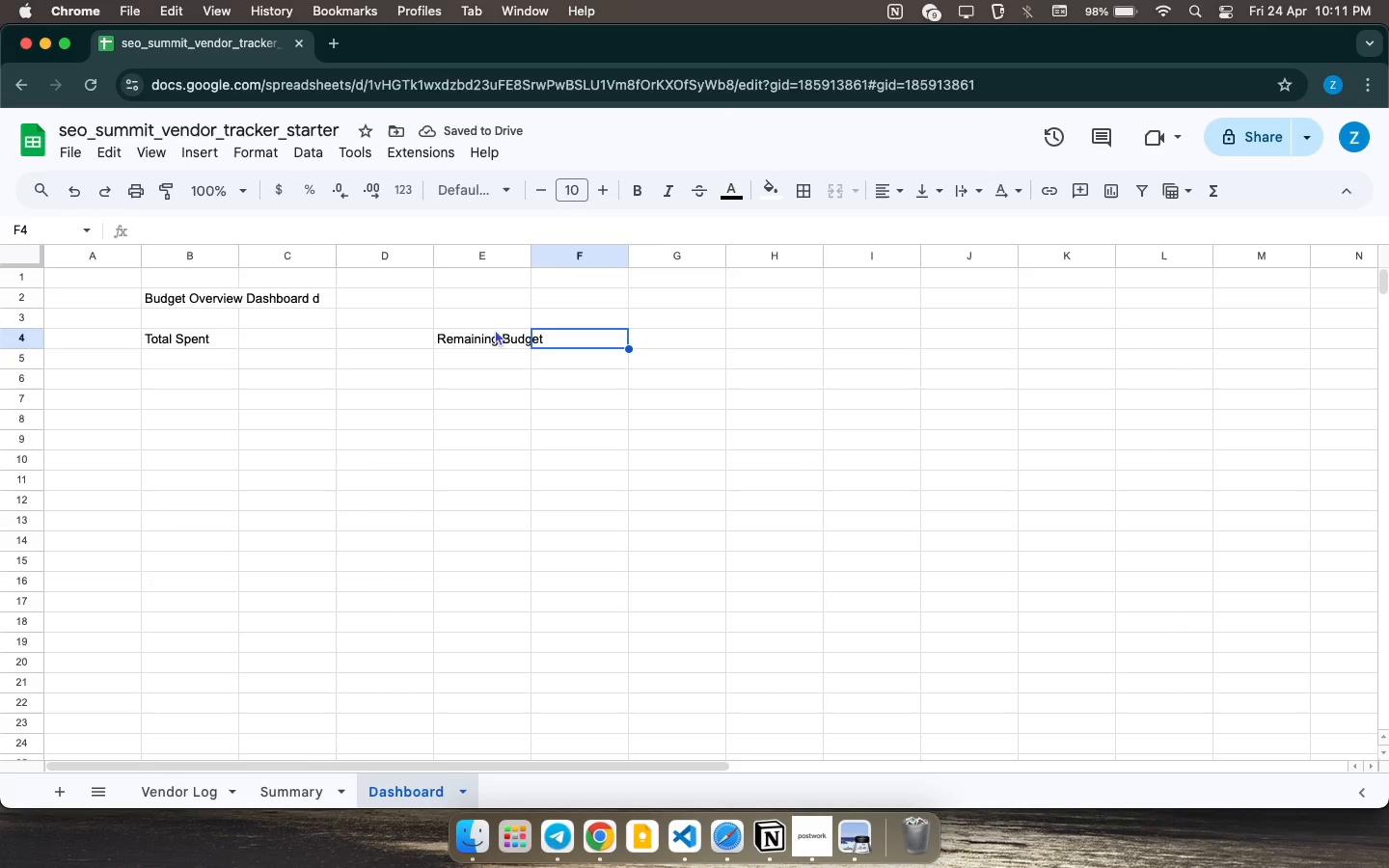 
left_click([759, 337])
 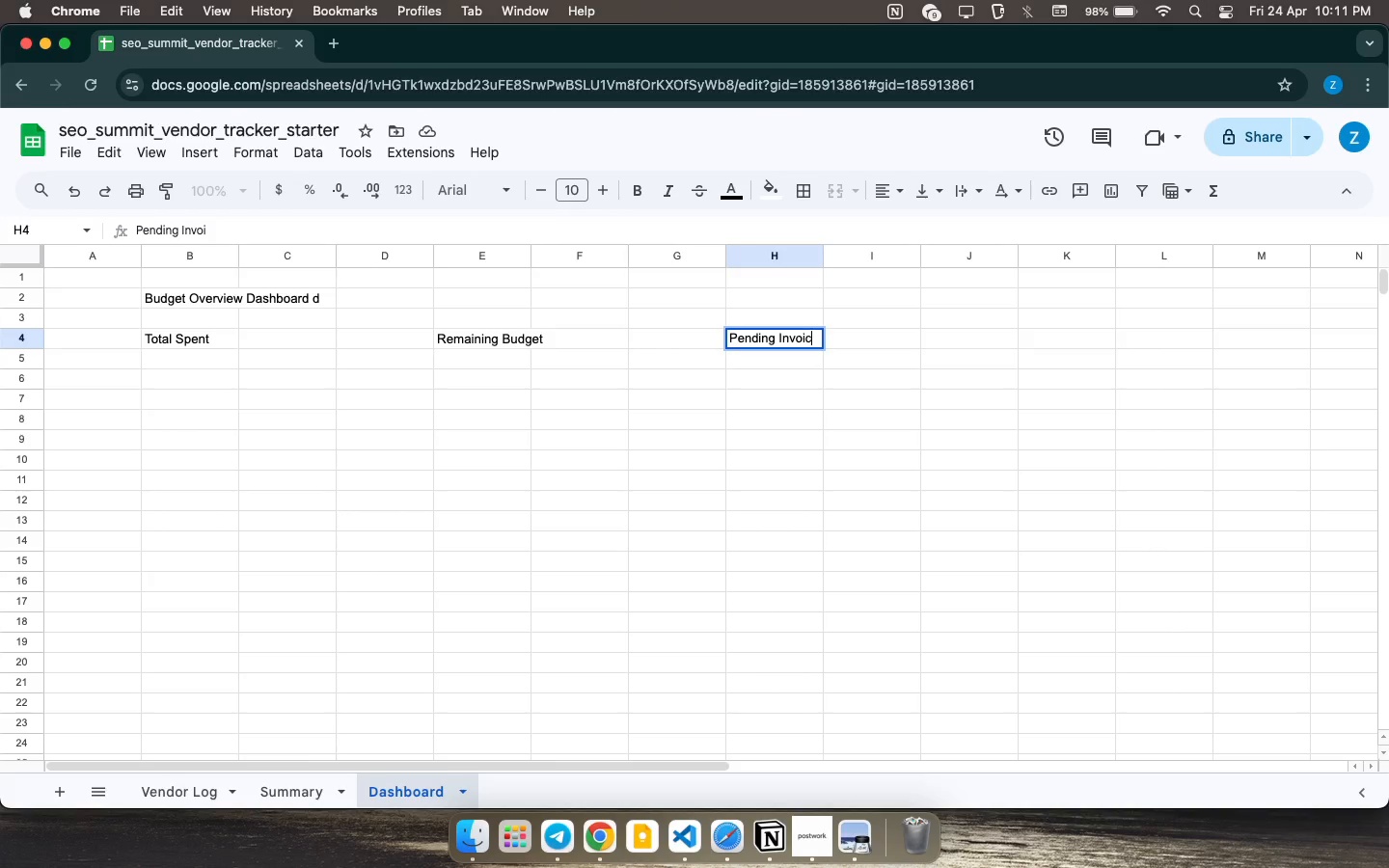 
type(pEND)
key(Backspace)
key(Backspace)
key(Backspace)
key(Backspace)
type(Pending Invoices )
 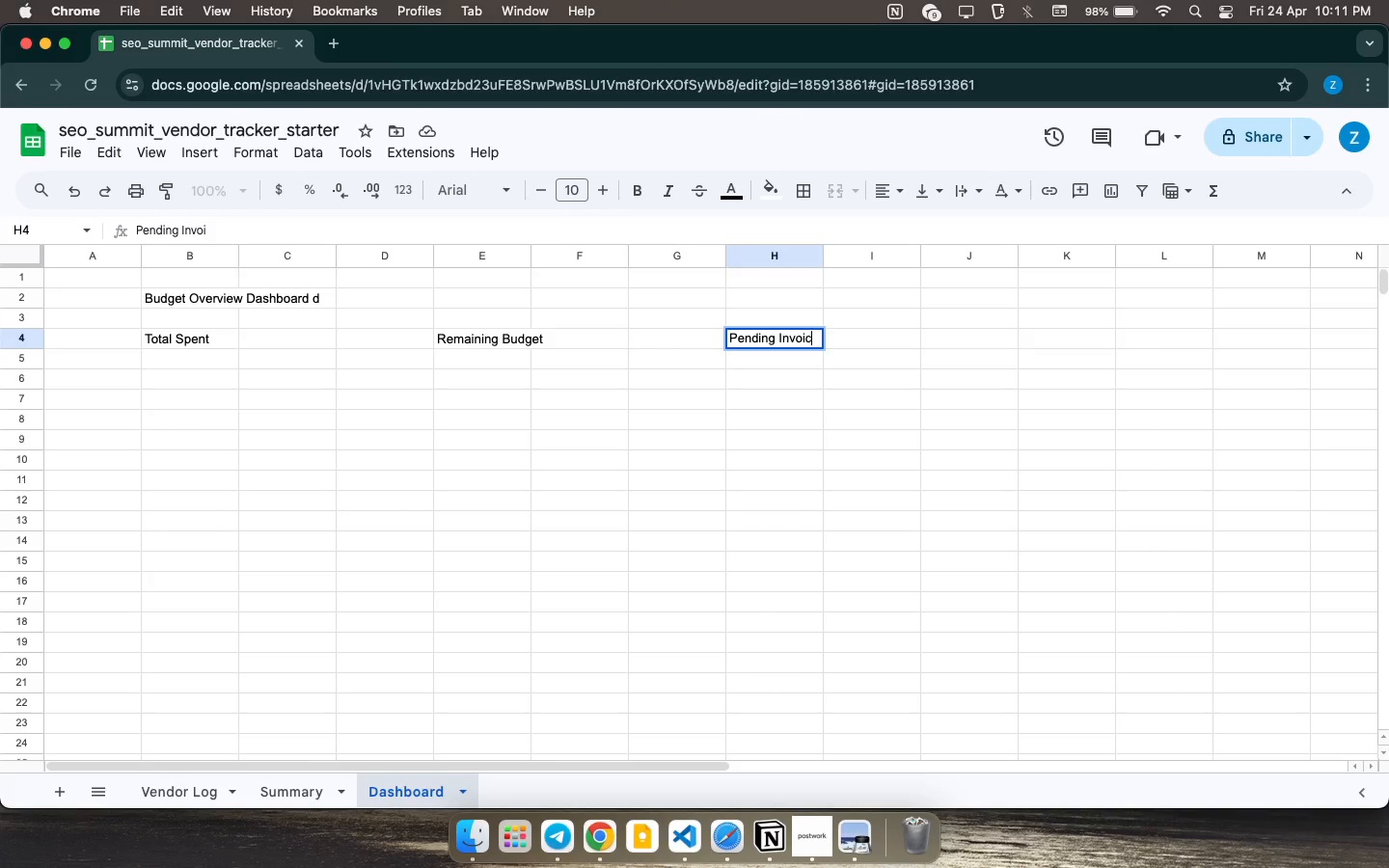 
left_click([174, 360])
 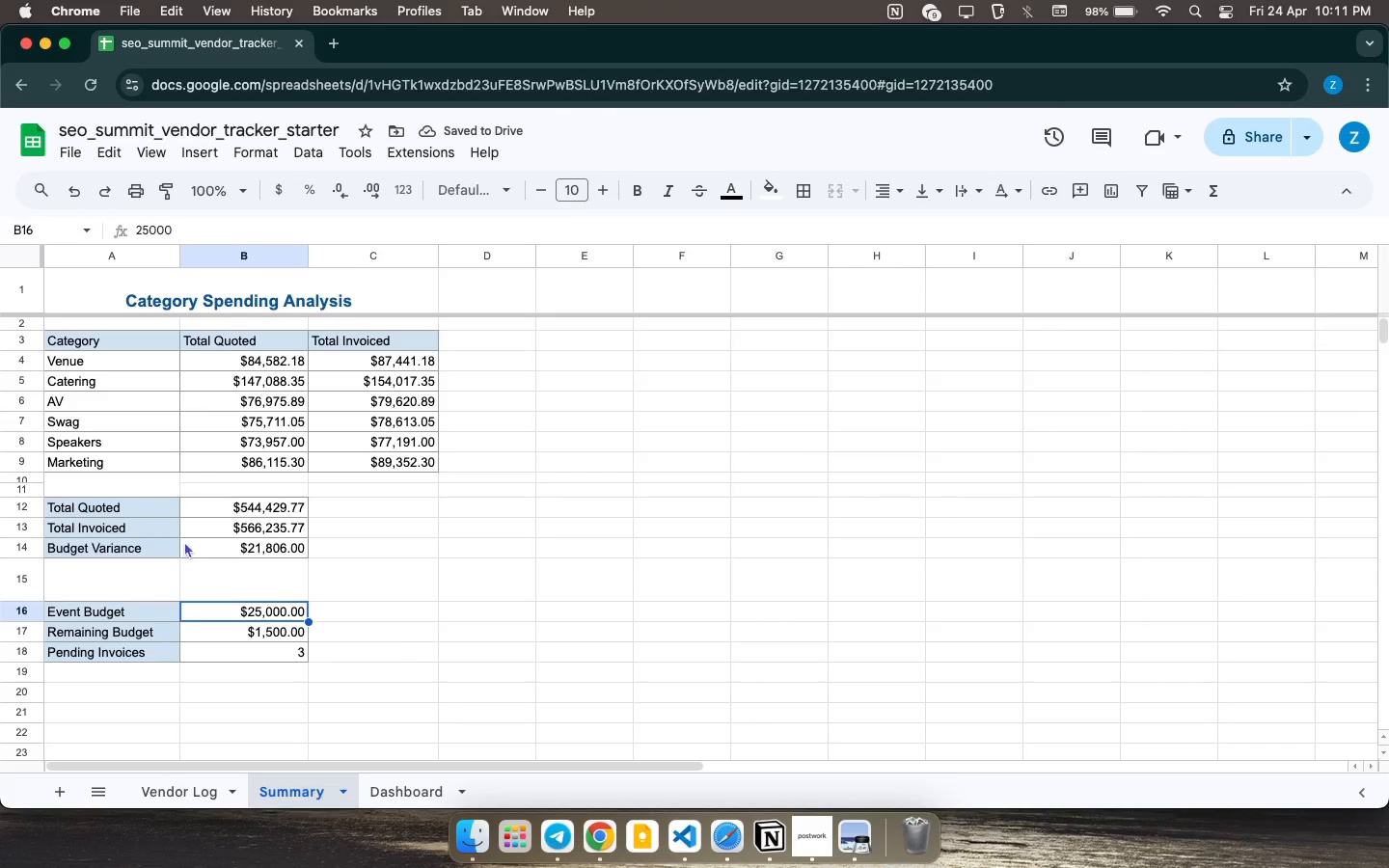 
scroll: coordinate [183, 481], scroll_direction: up, amount: 14.0
 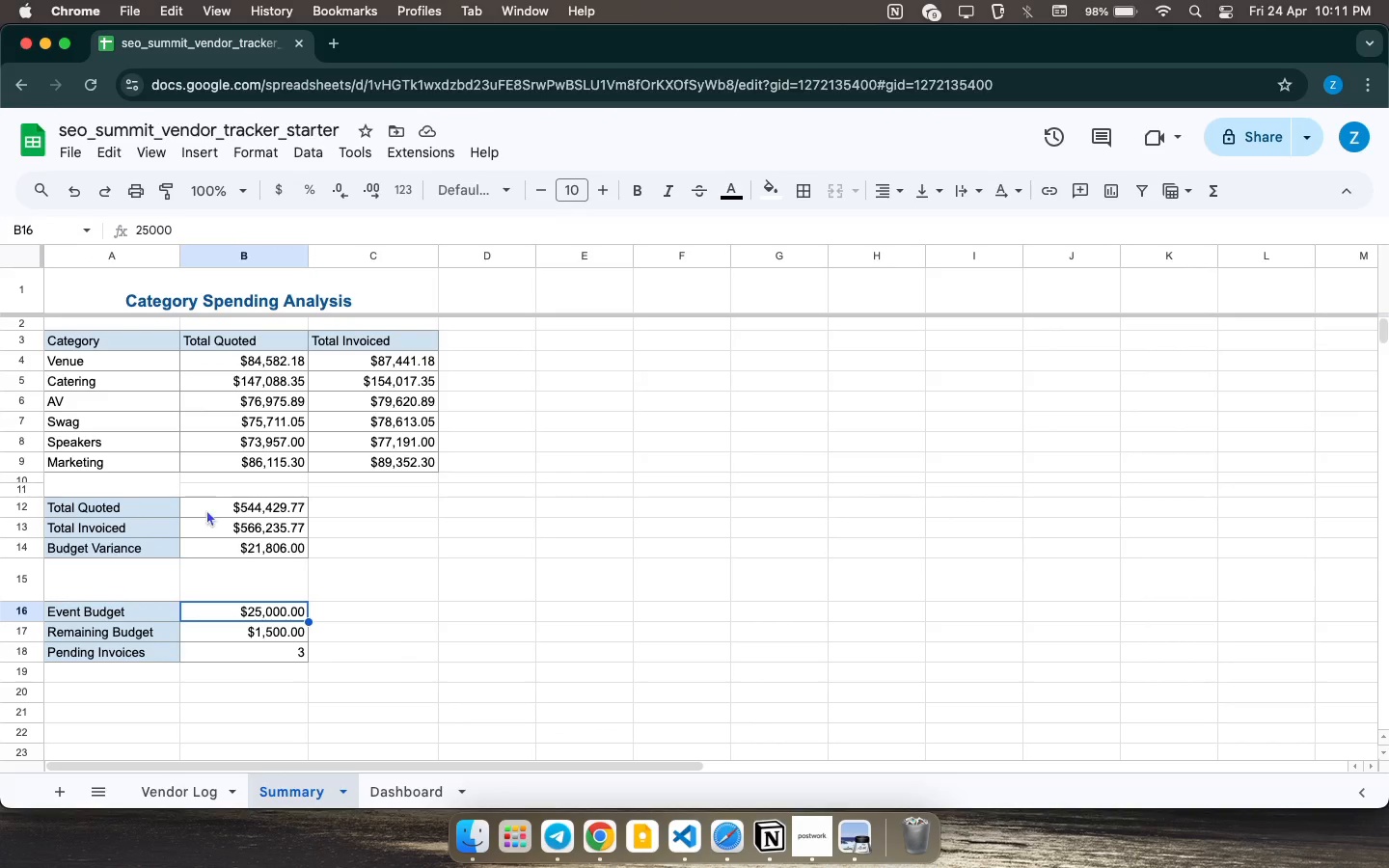 
left_click([259, 505])
 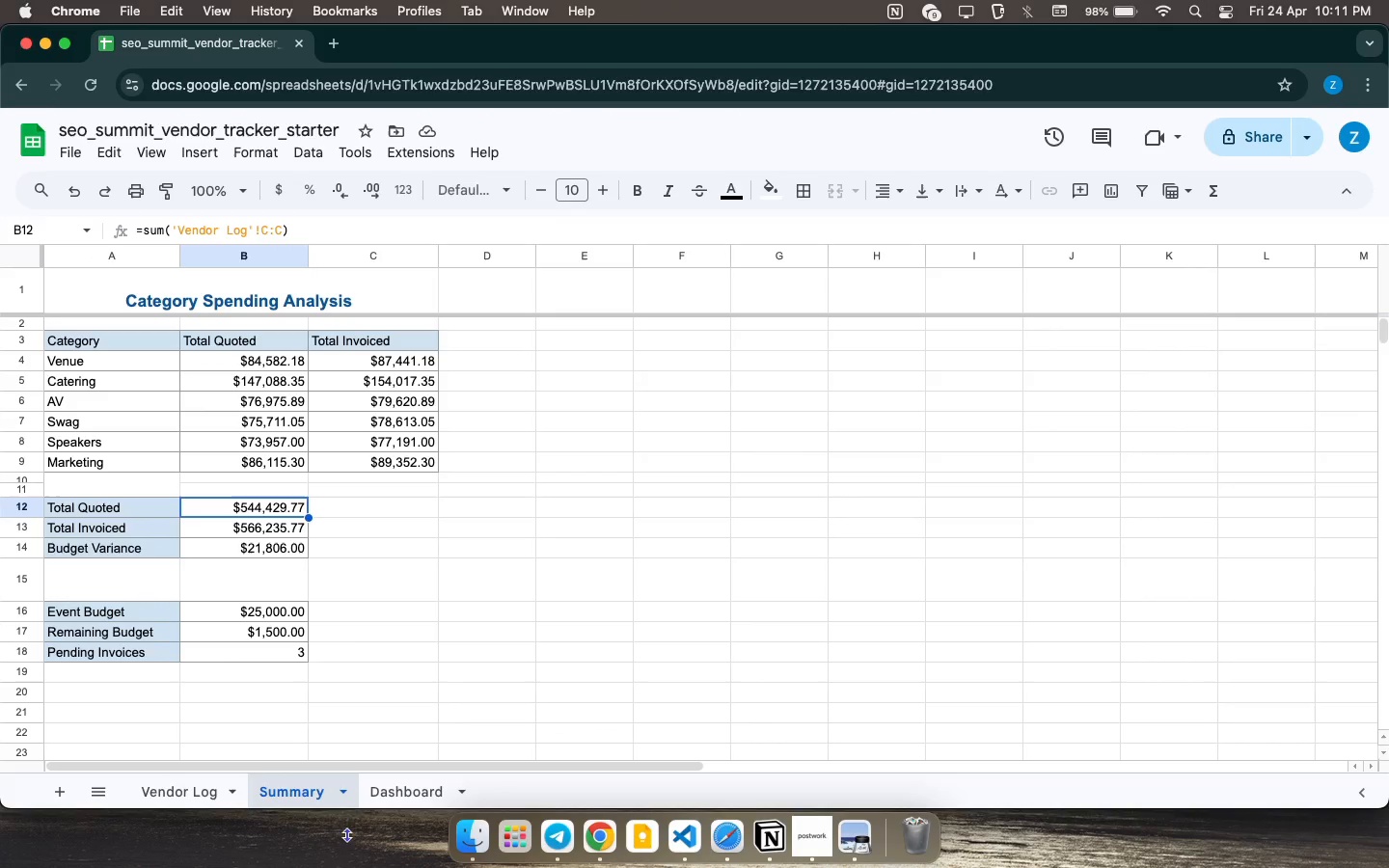 
double_click([396, 795])
 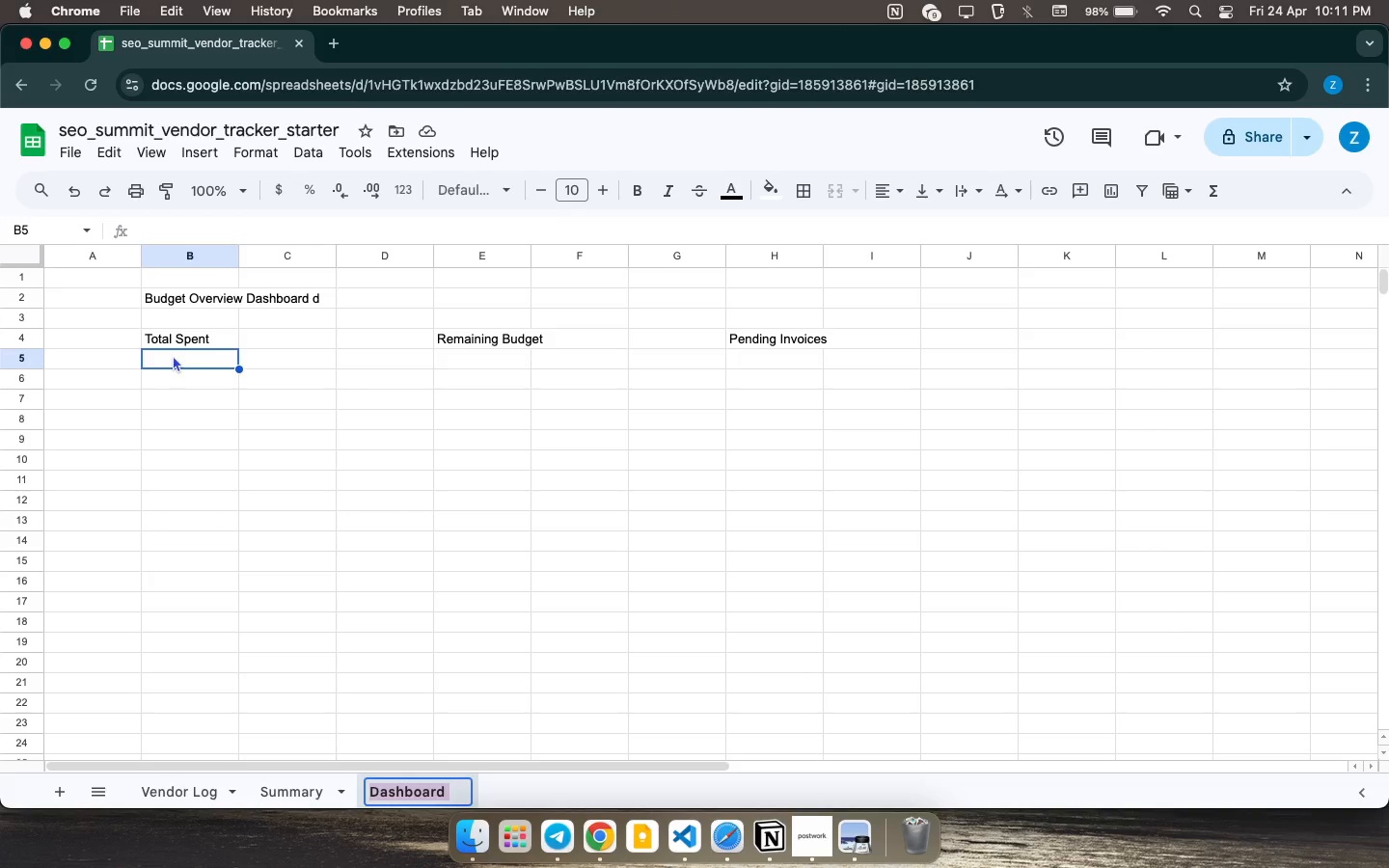 
left_click([173, 355])
 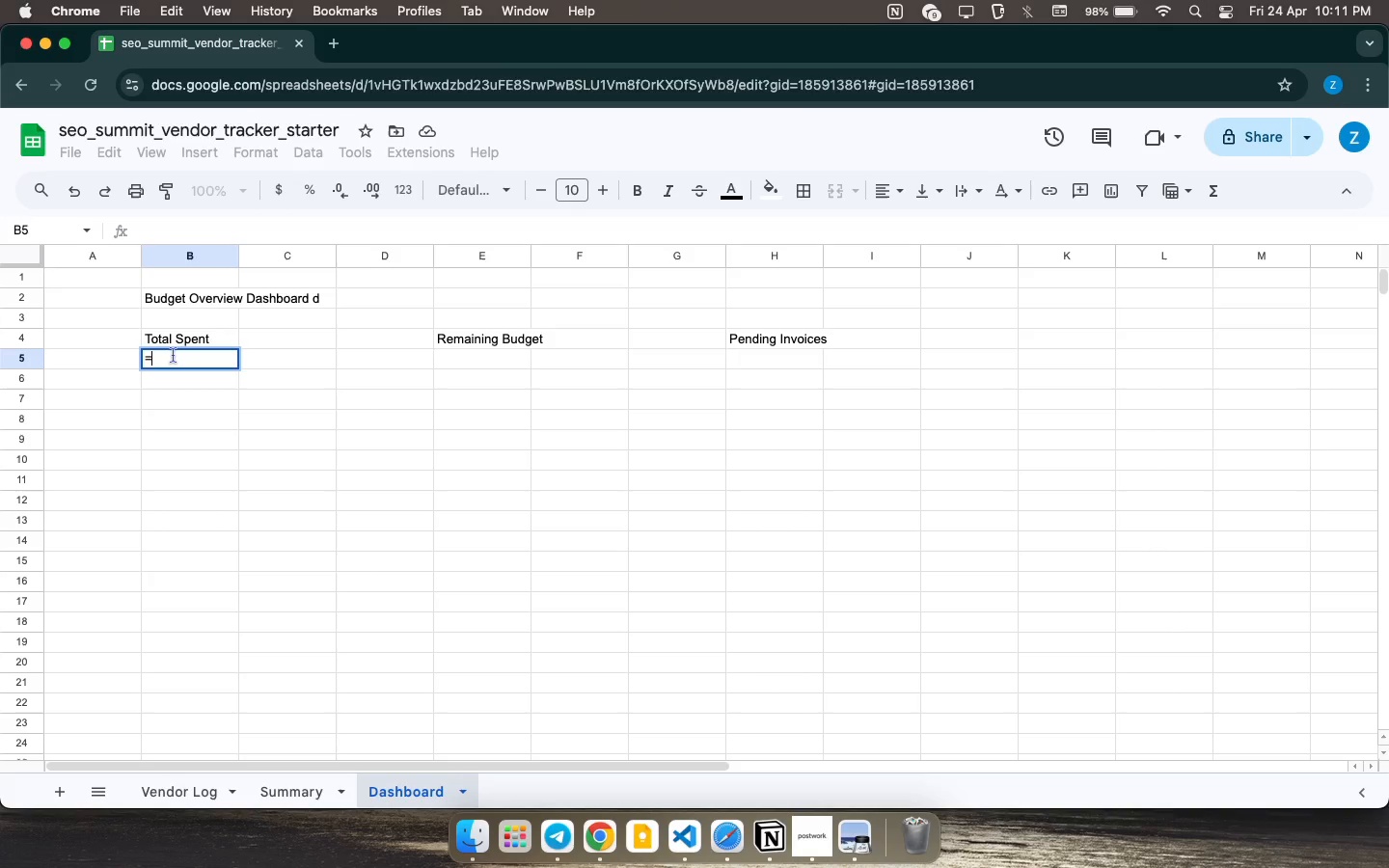 
key(Equal)
 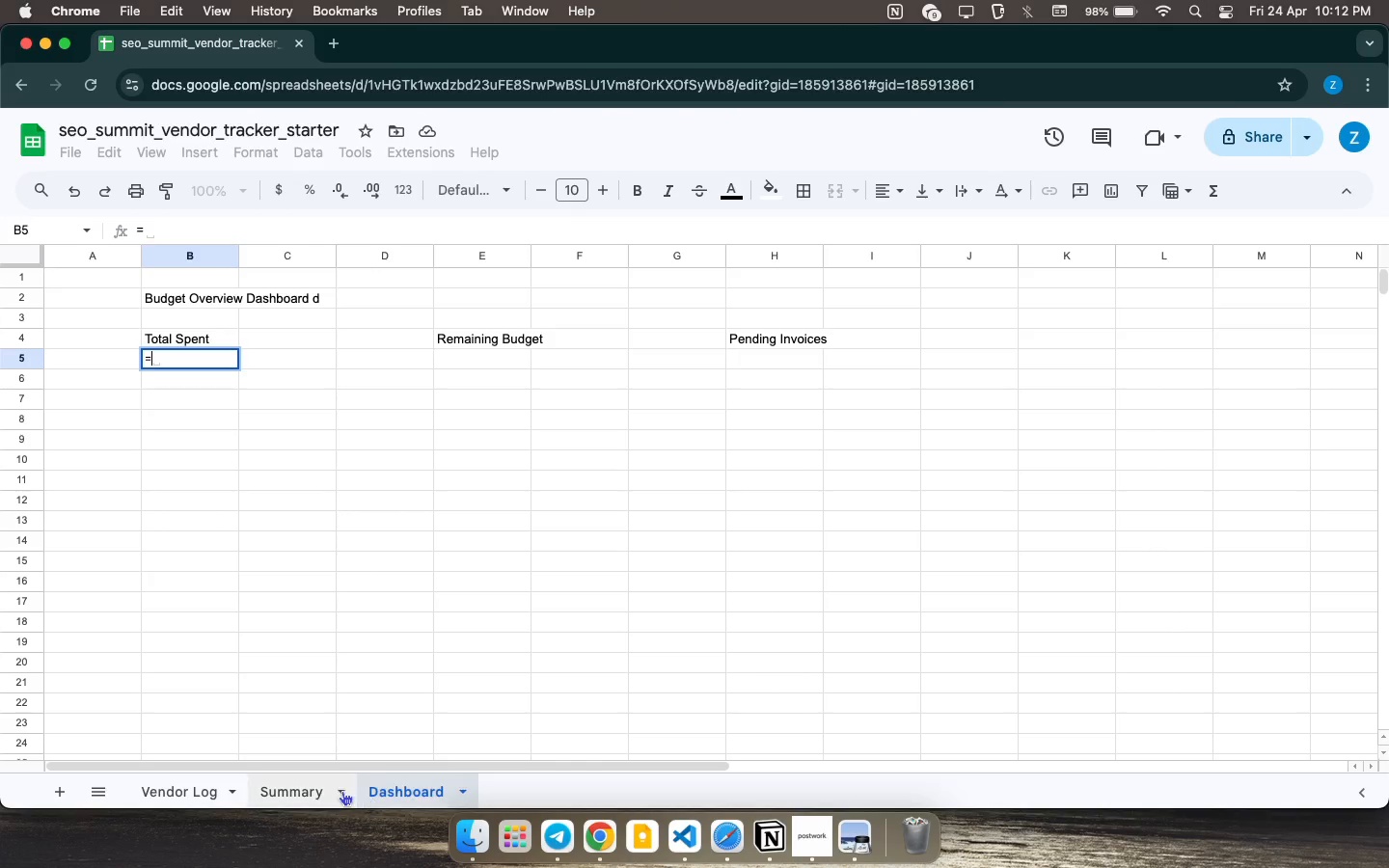 
left_click([307, 786])
 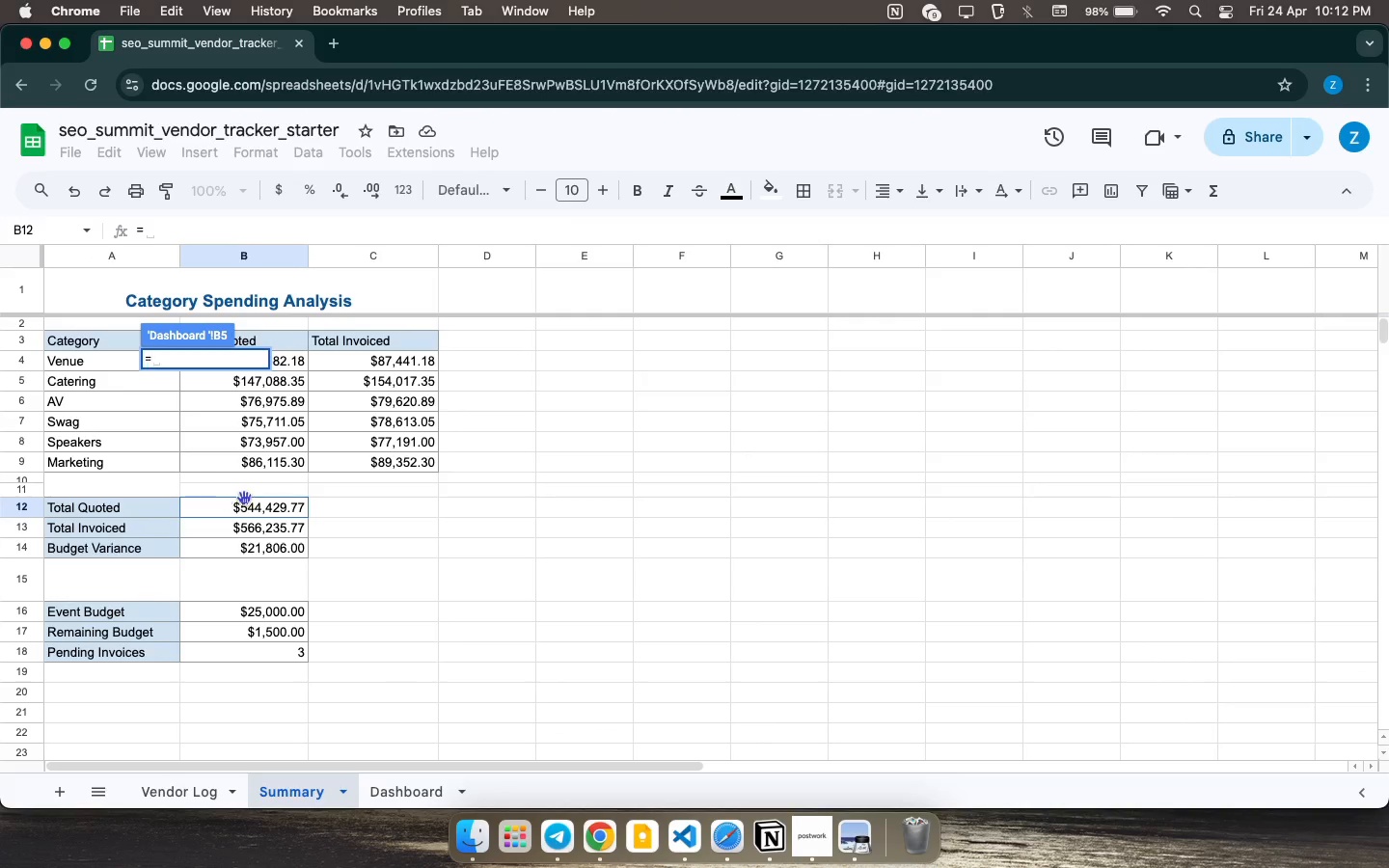 
left_click([279, 505])
 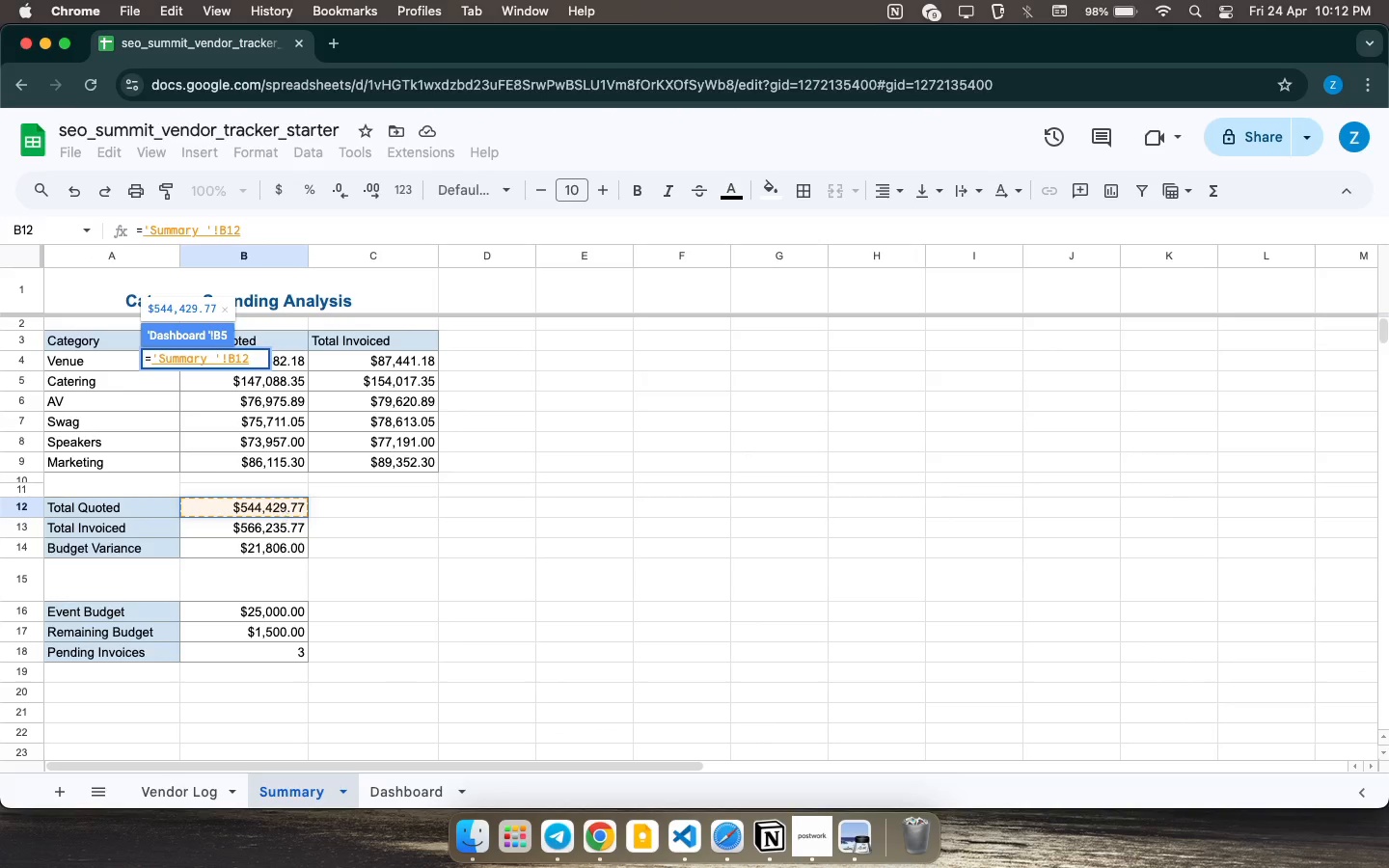 
key(Enter)
 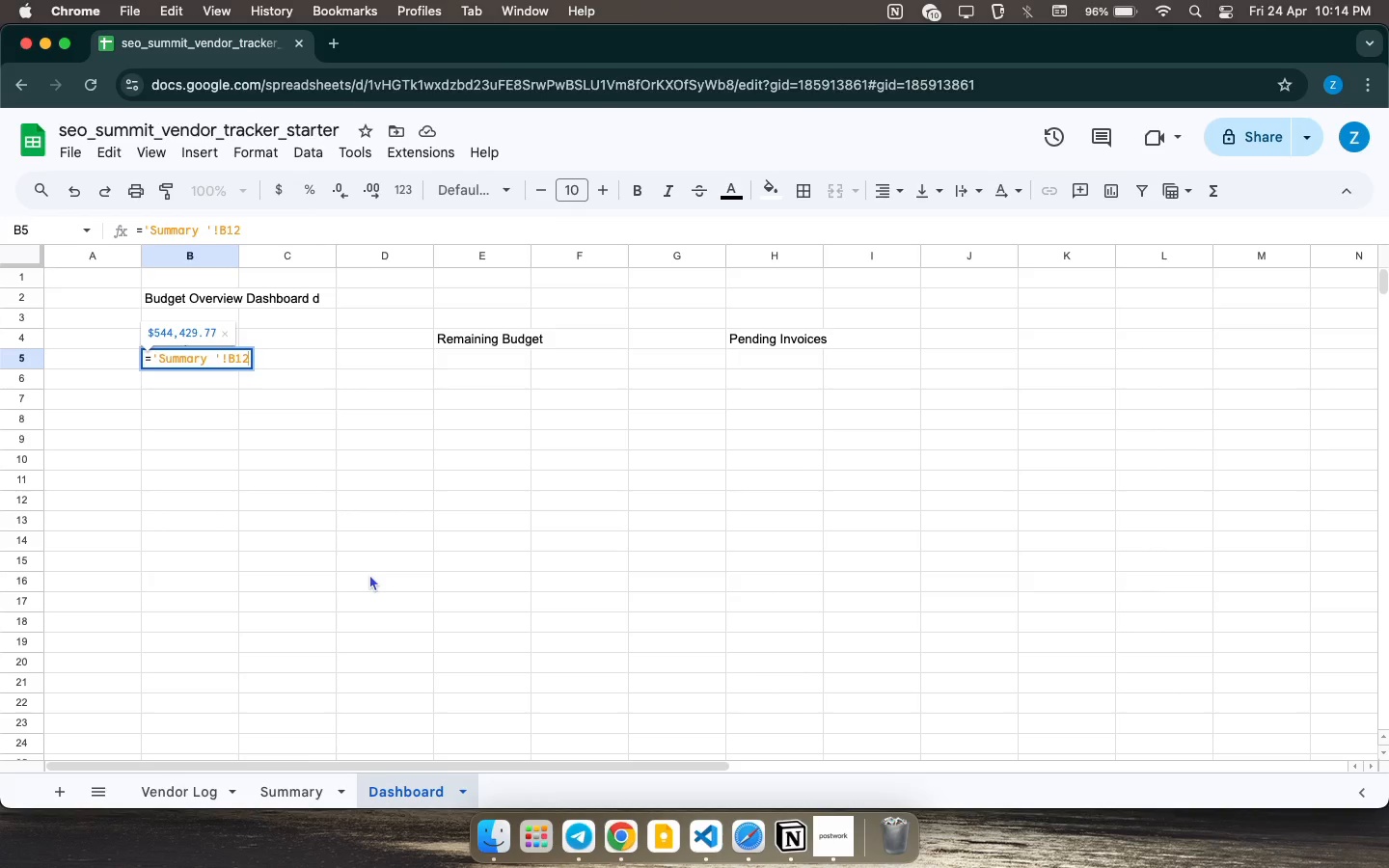 
wait(140.61)
 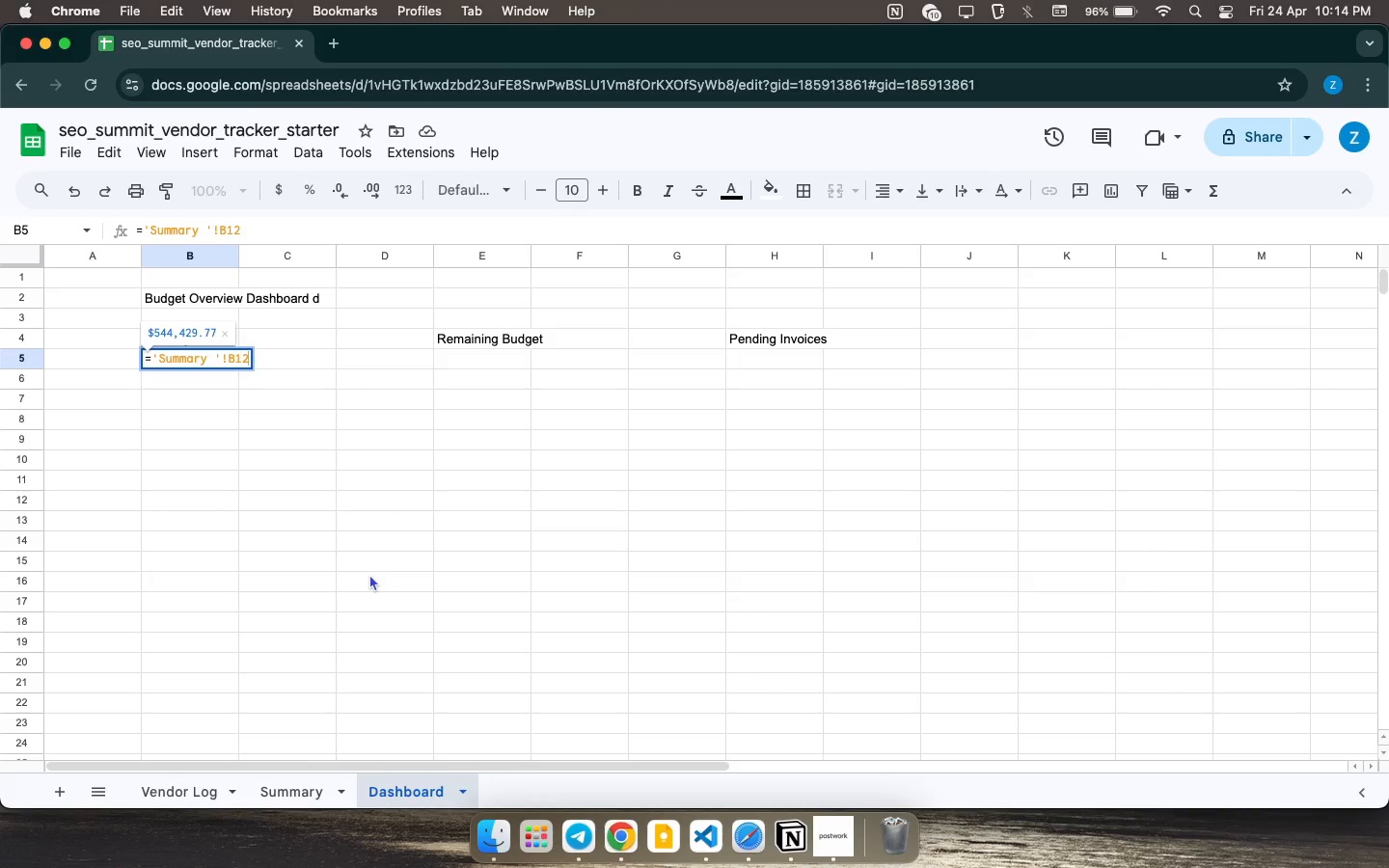 
left_click([214, 354])
 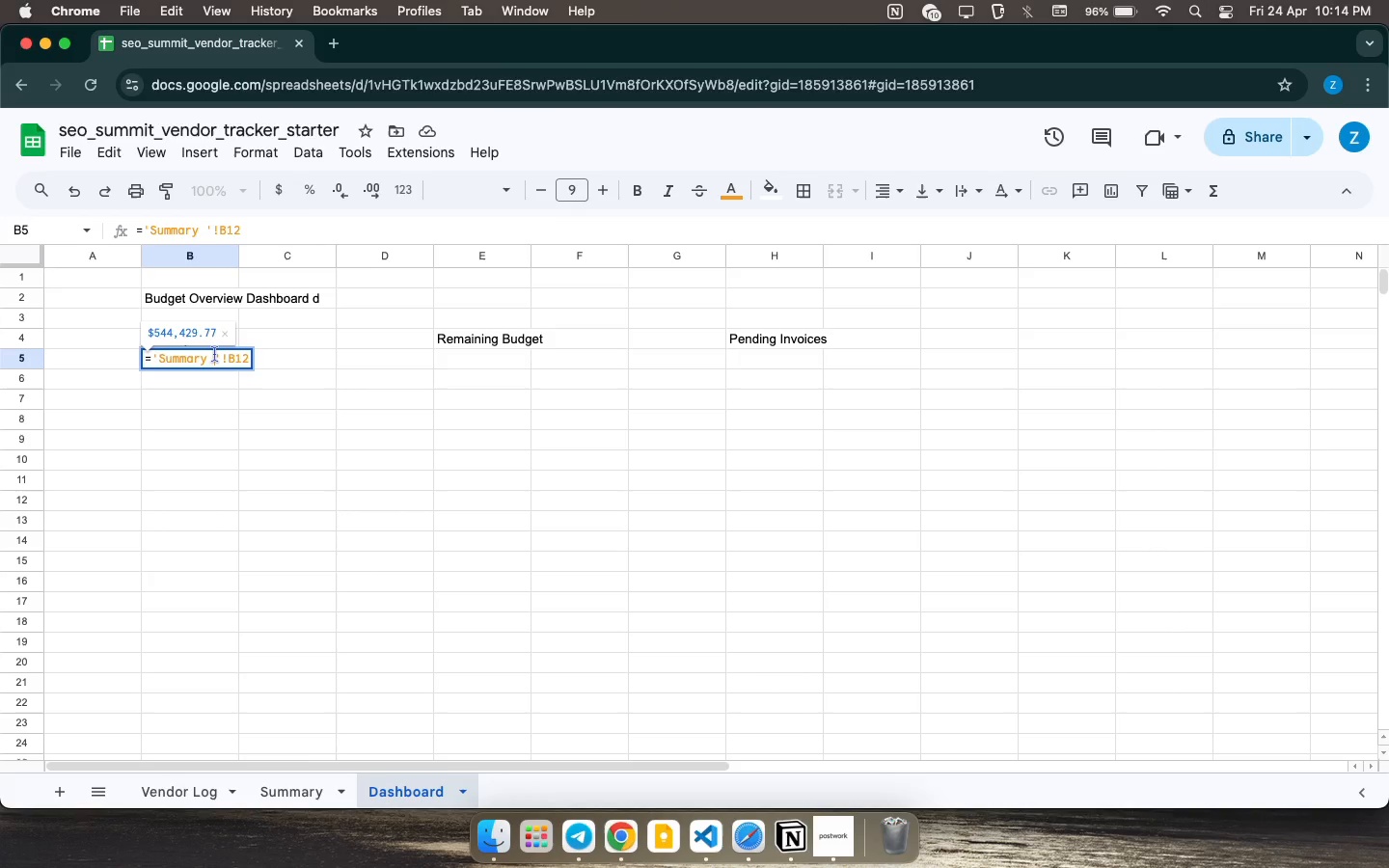 
wait(27.05)
 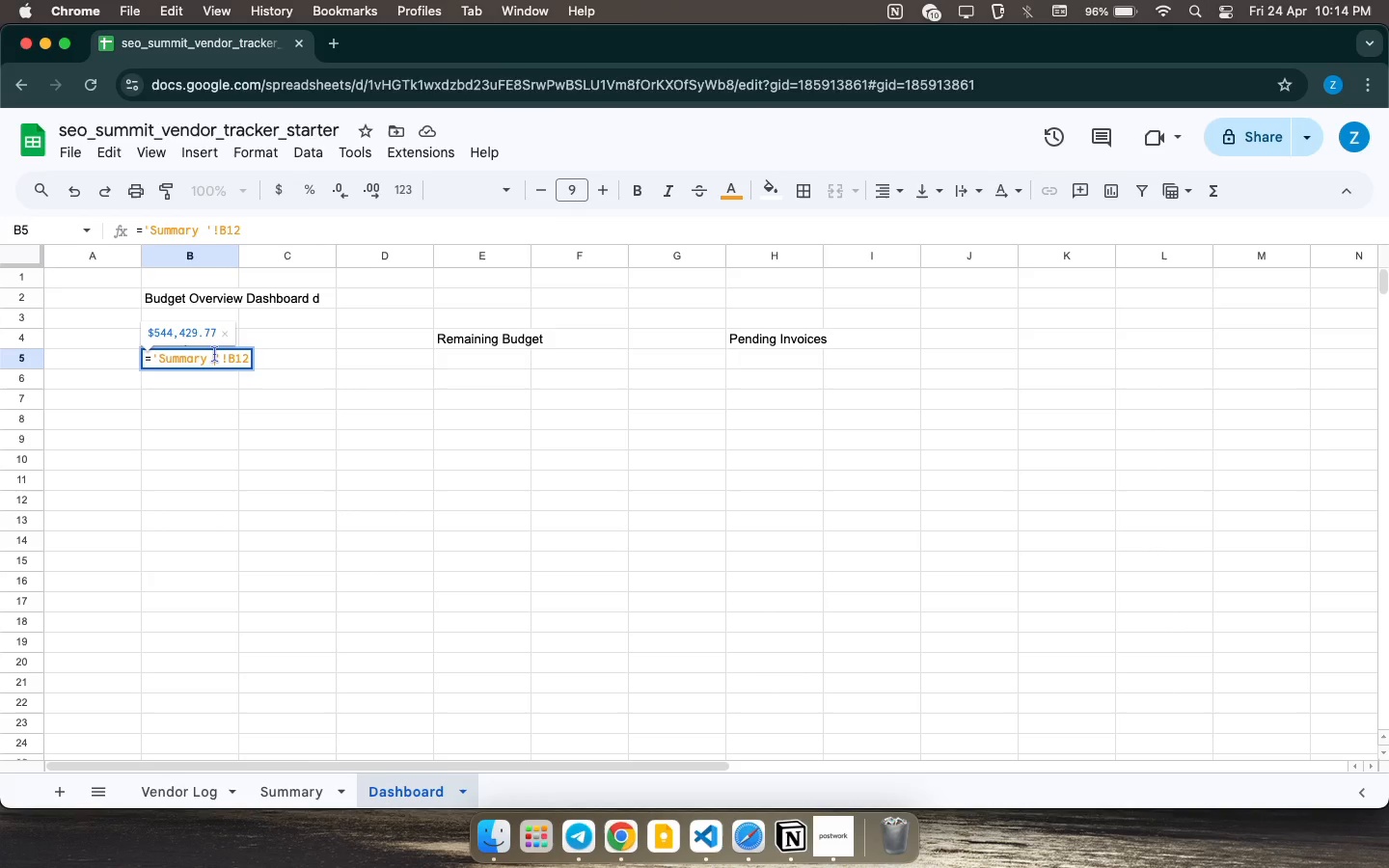 
left_click([203, 295])
 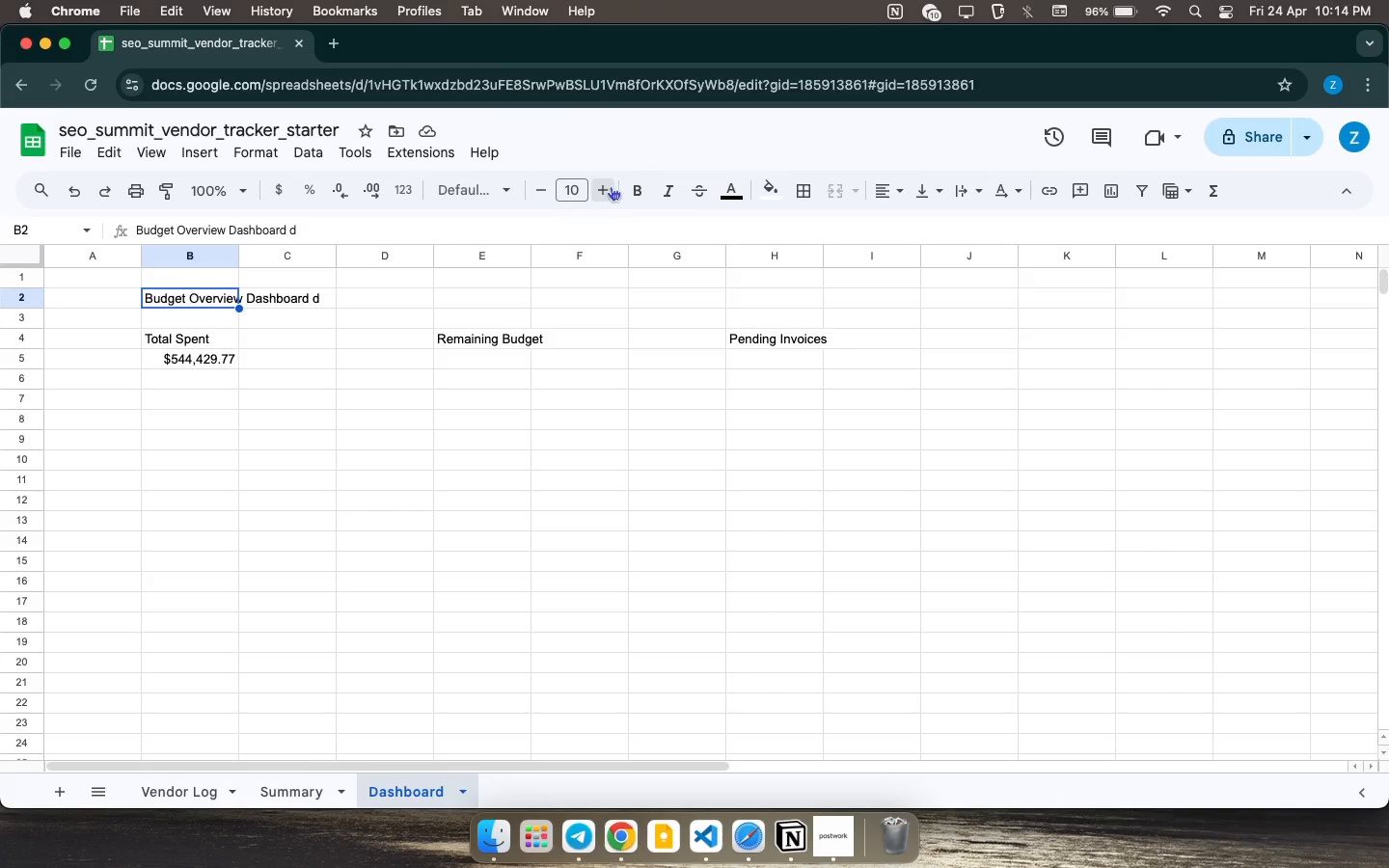 
double_click([611, 186])
 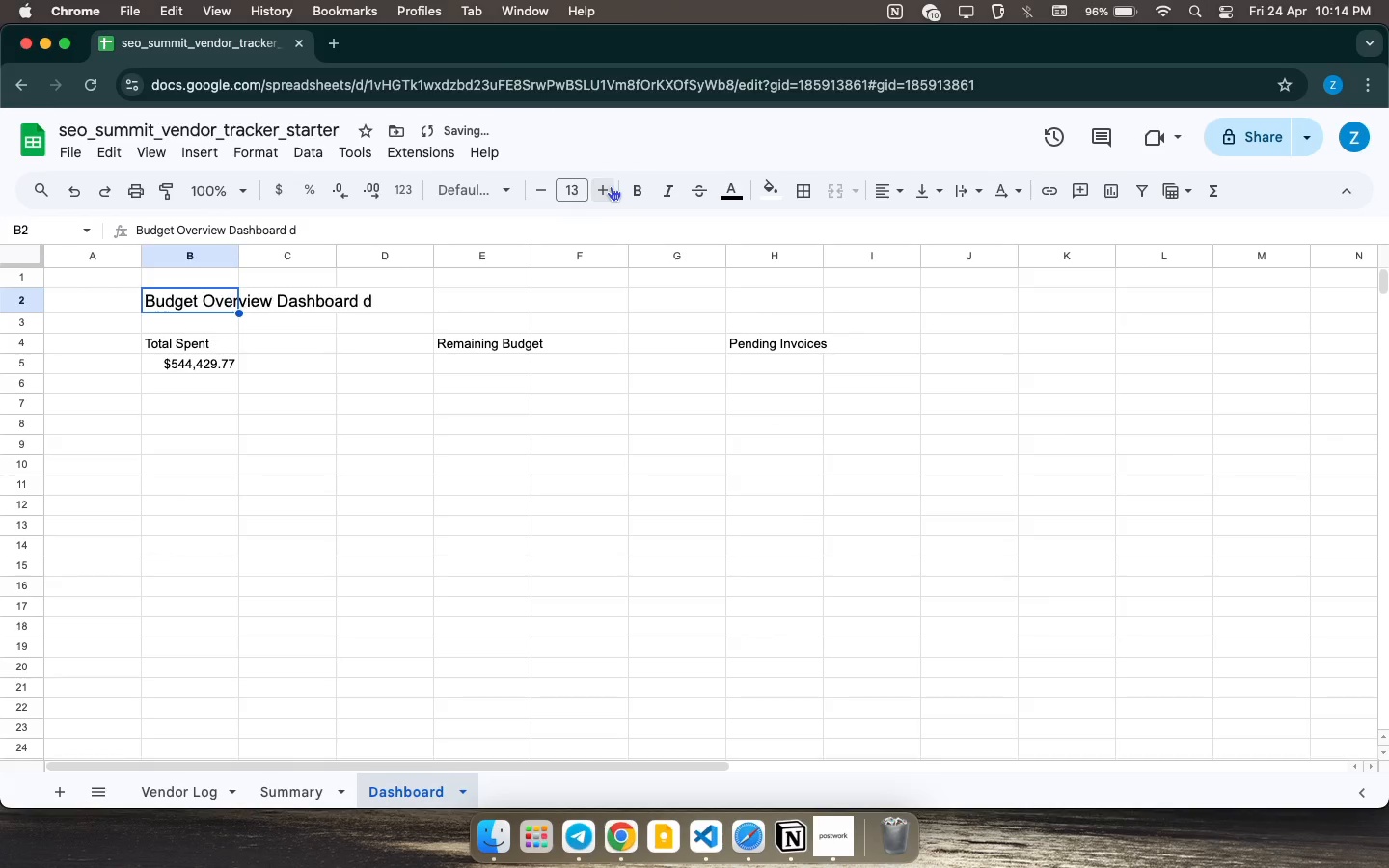 
triple_click([611, 186])
 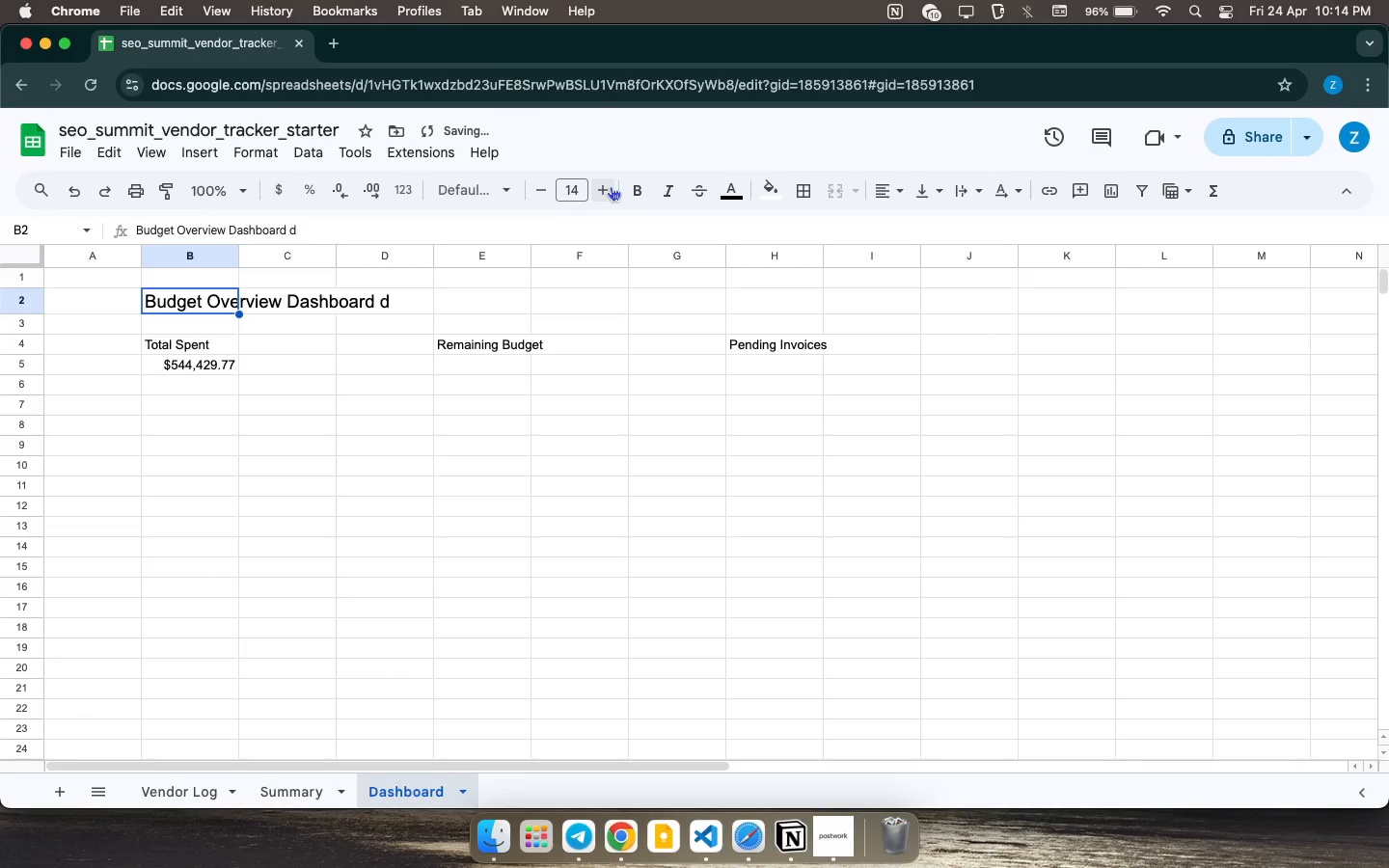 
triple_click([611, 186])
 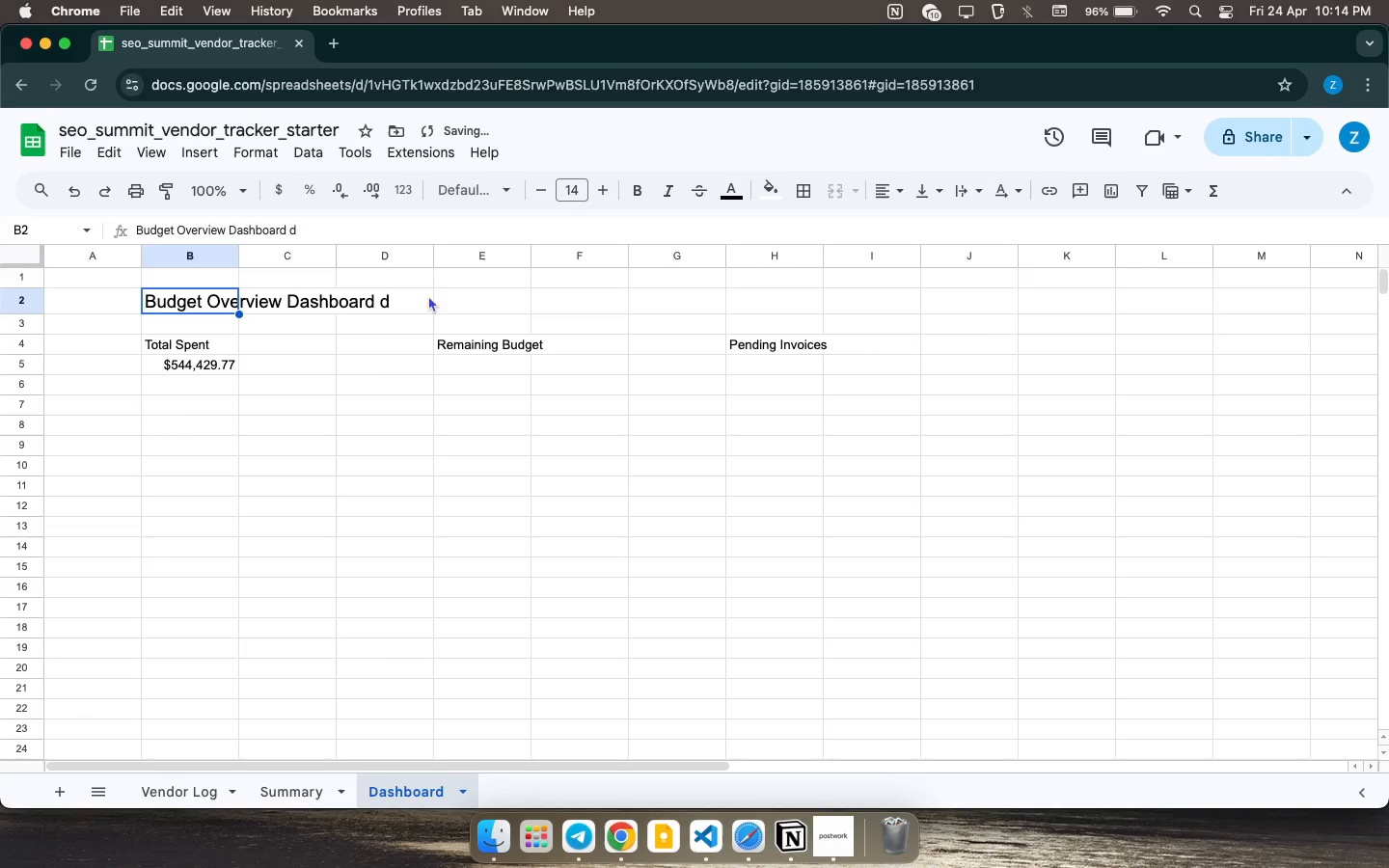 
left_click([399, 307])
 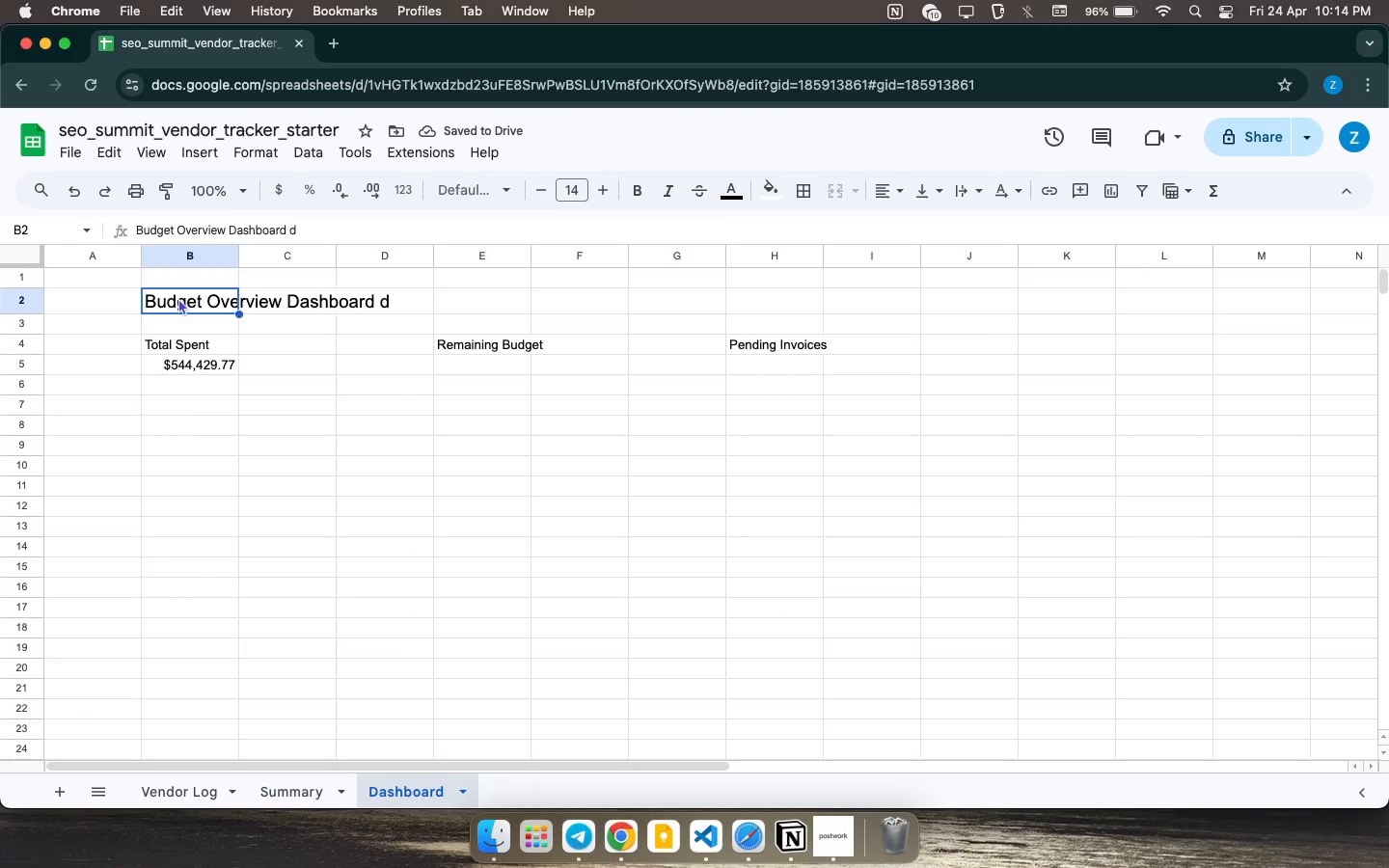 
double_click([177, 298])
 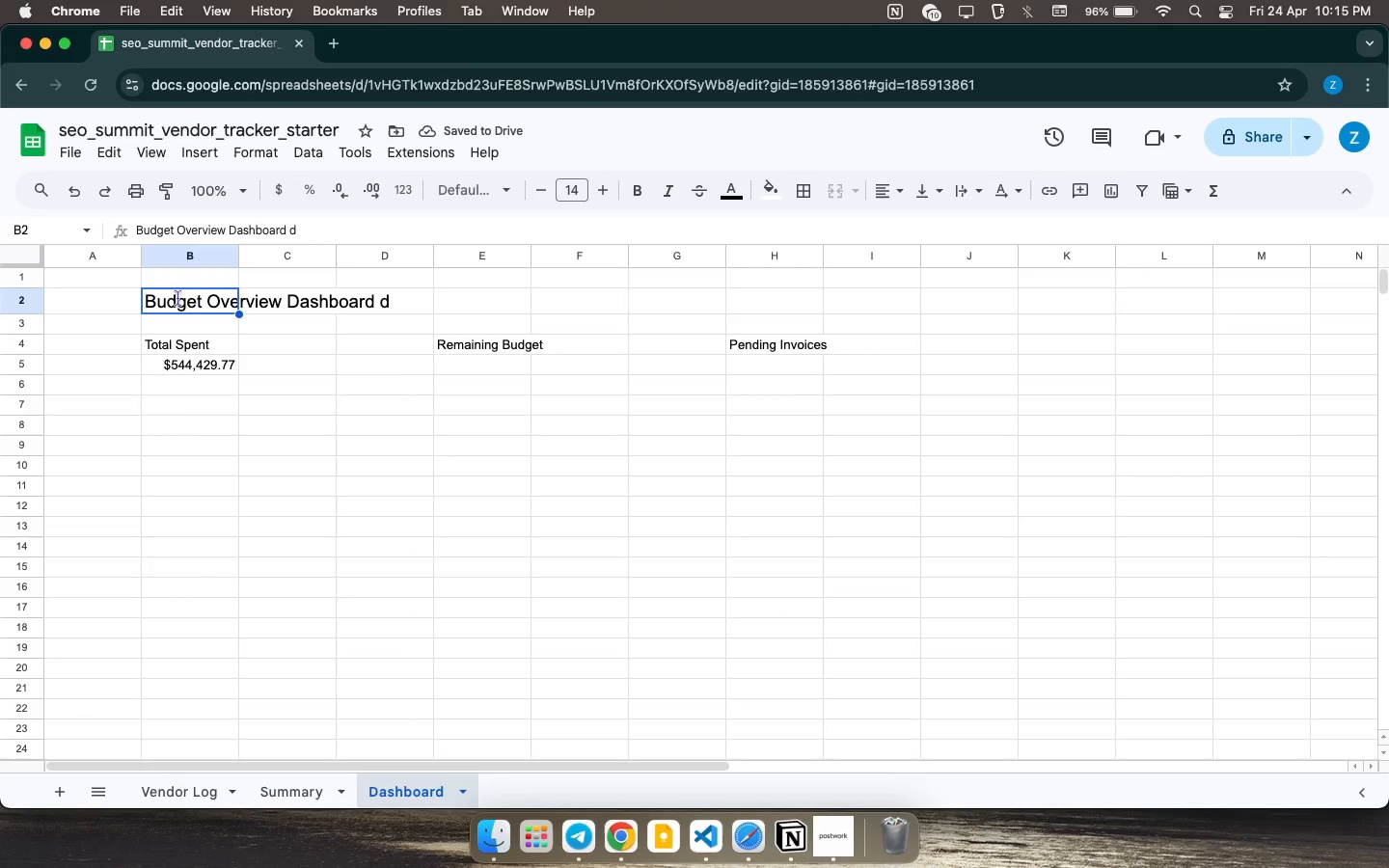 
triple_click([177, 298])
 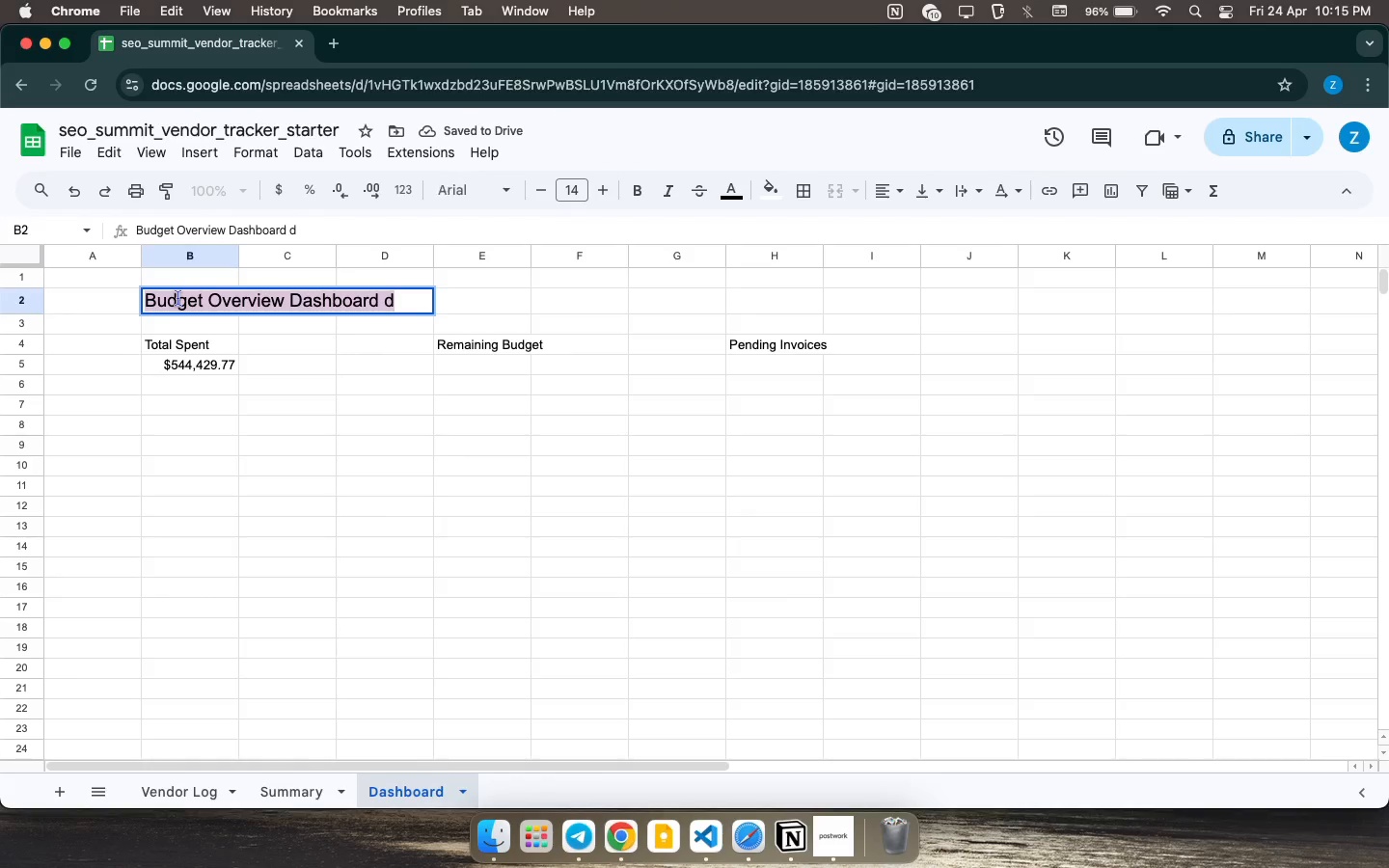 
triple_click([177, 298])
 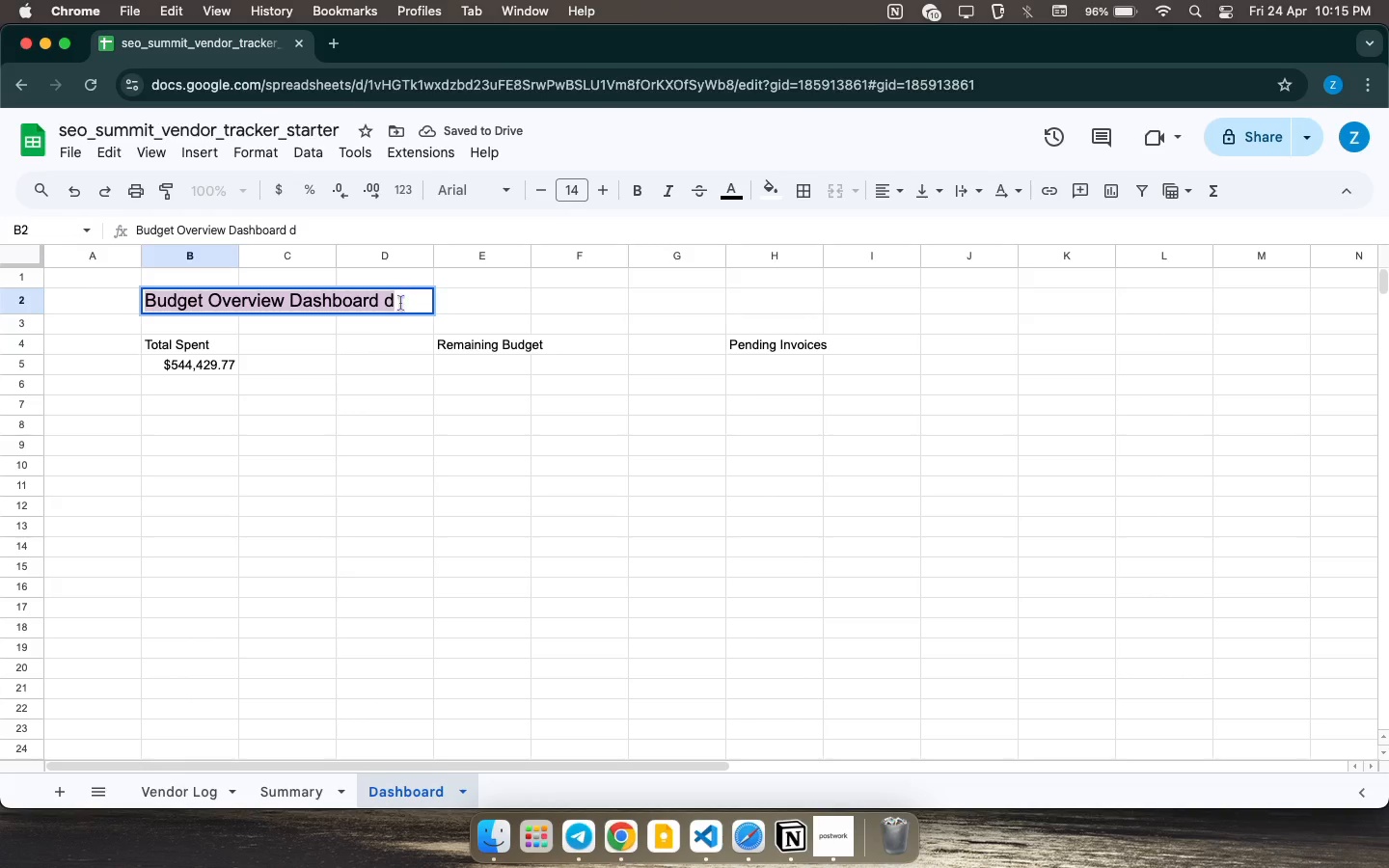 
left_click([400, 303])
 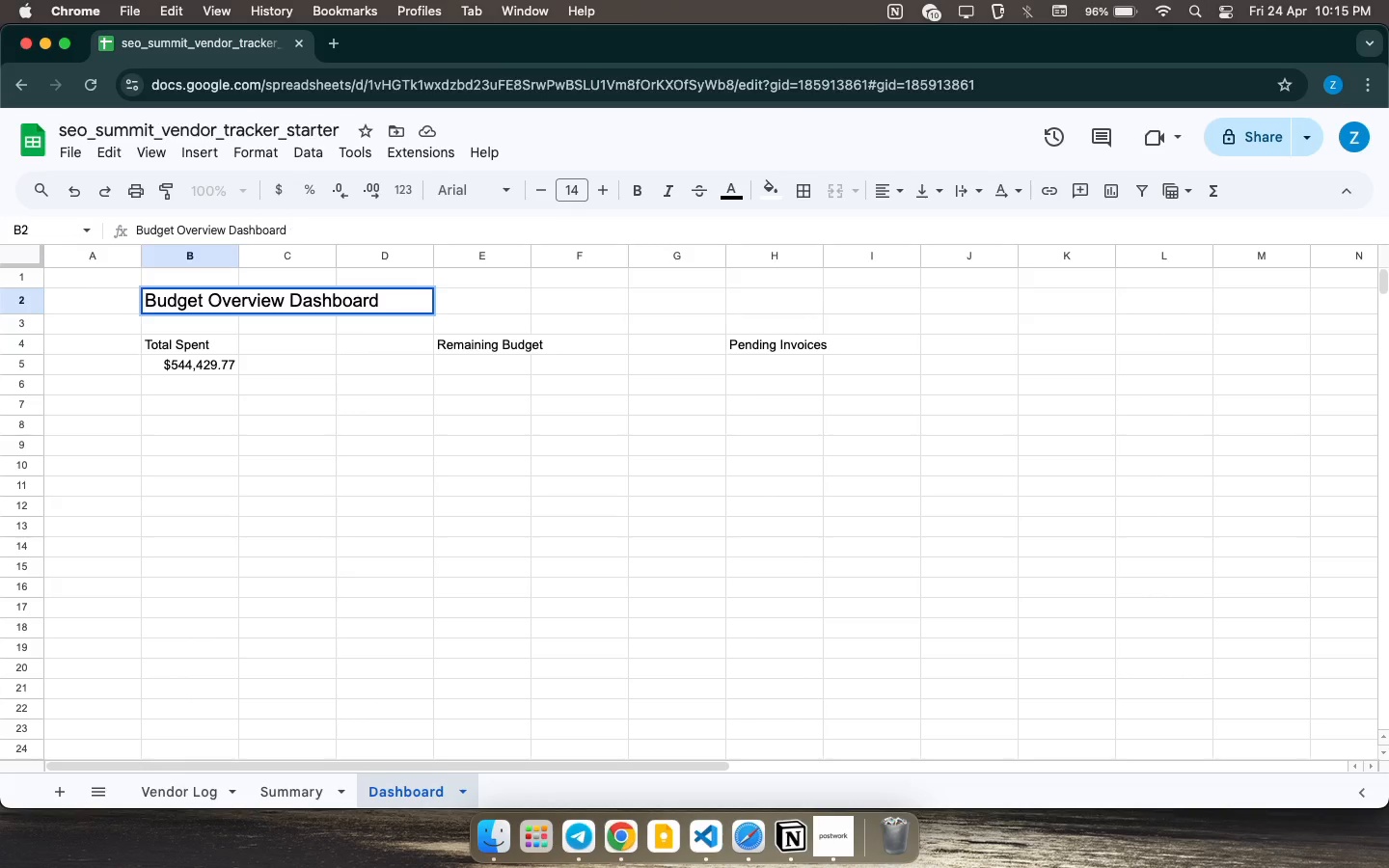 
key(Backspace)
 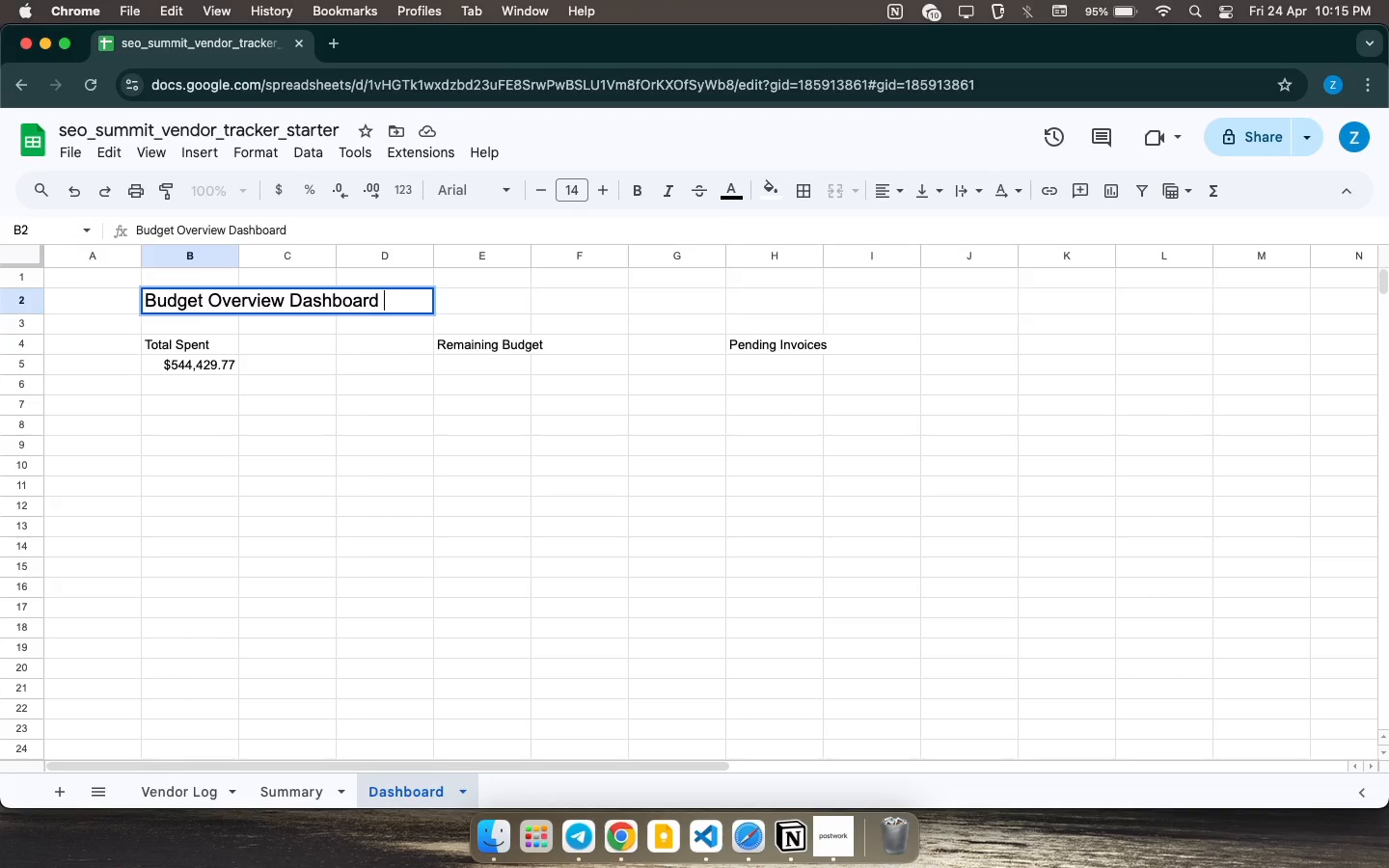 
wait(52.29)
 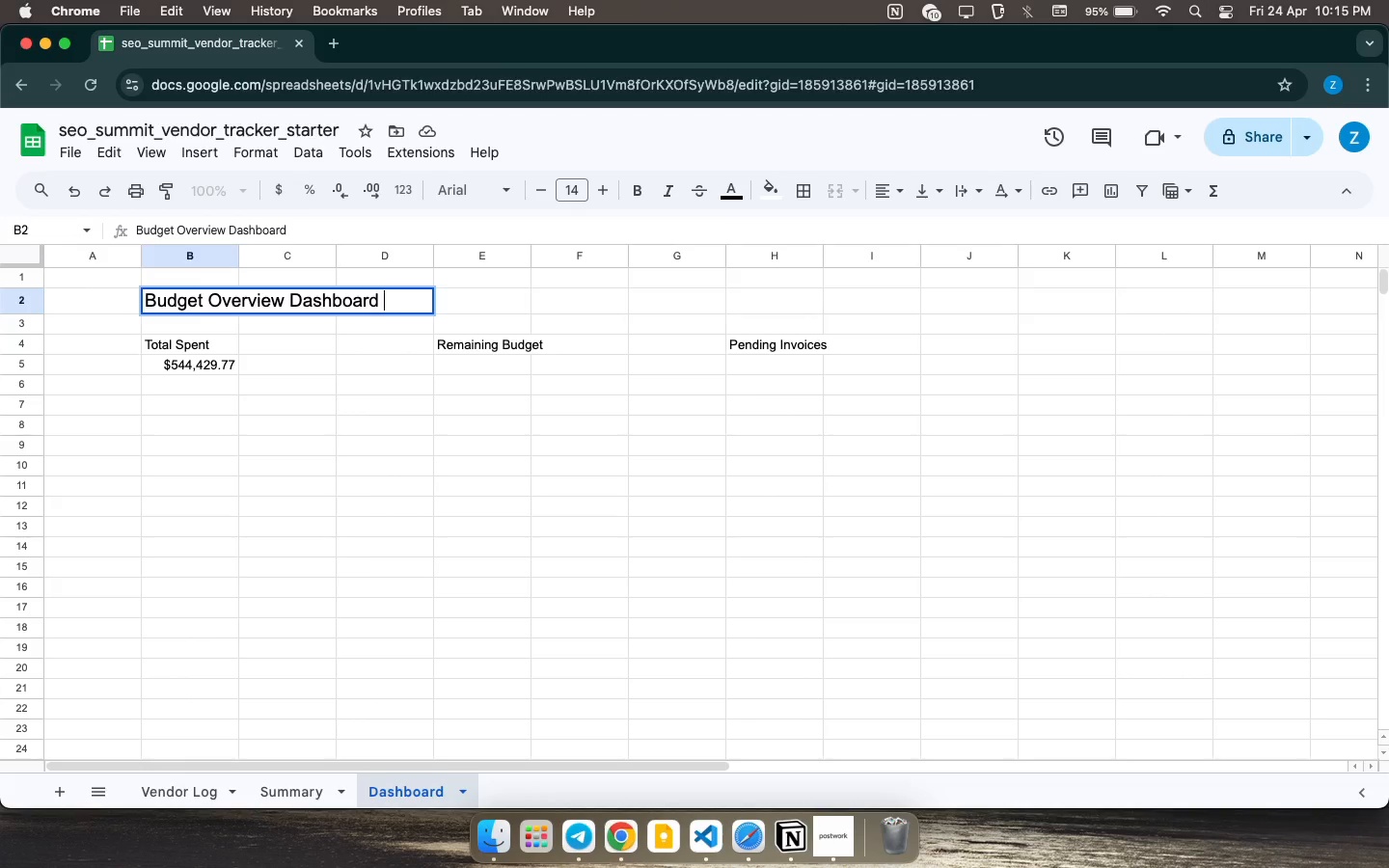 
left_click([329, 306])
 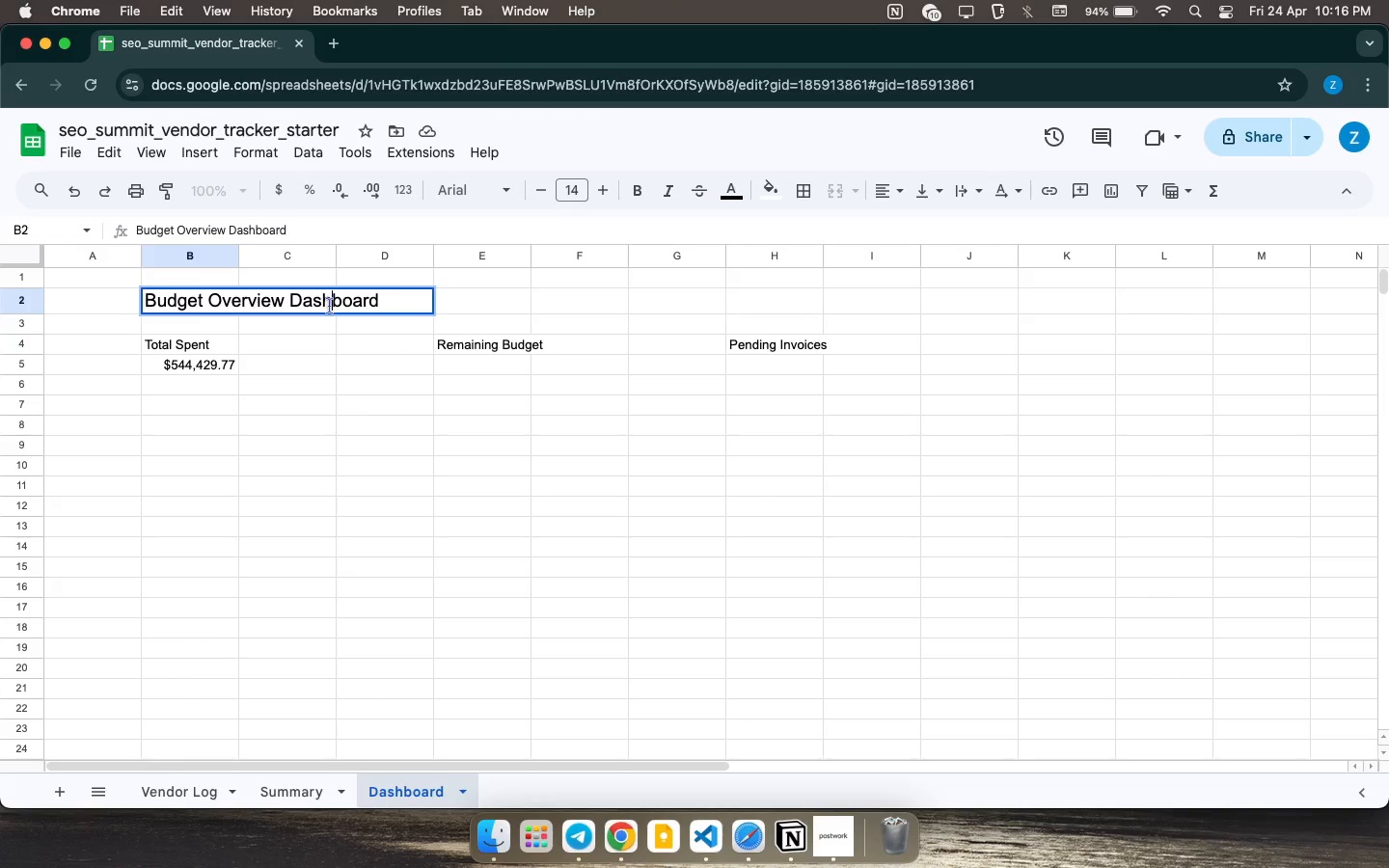 
wait(26.79)
 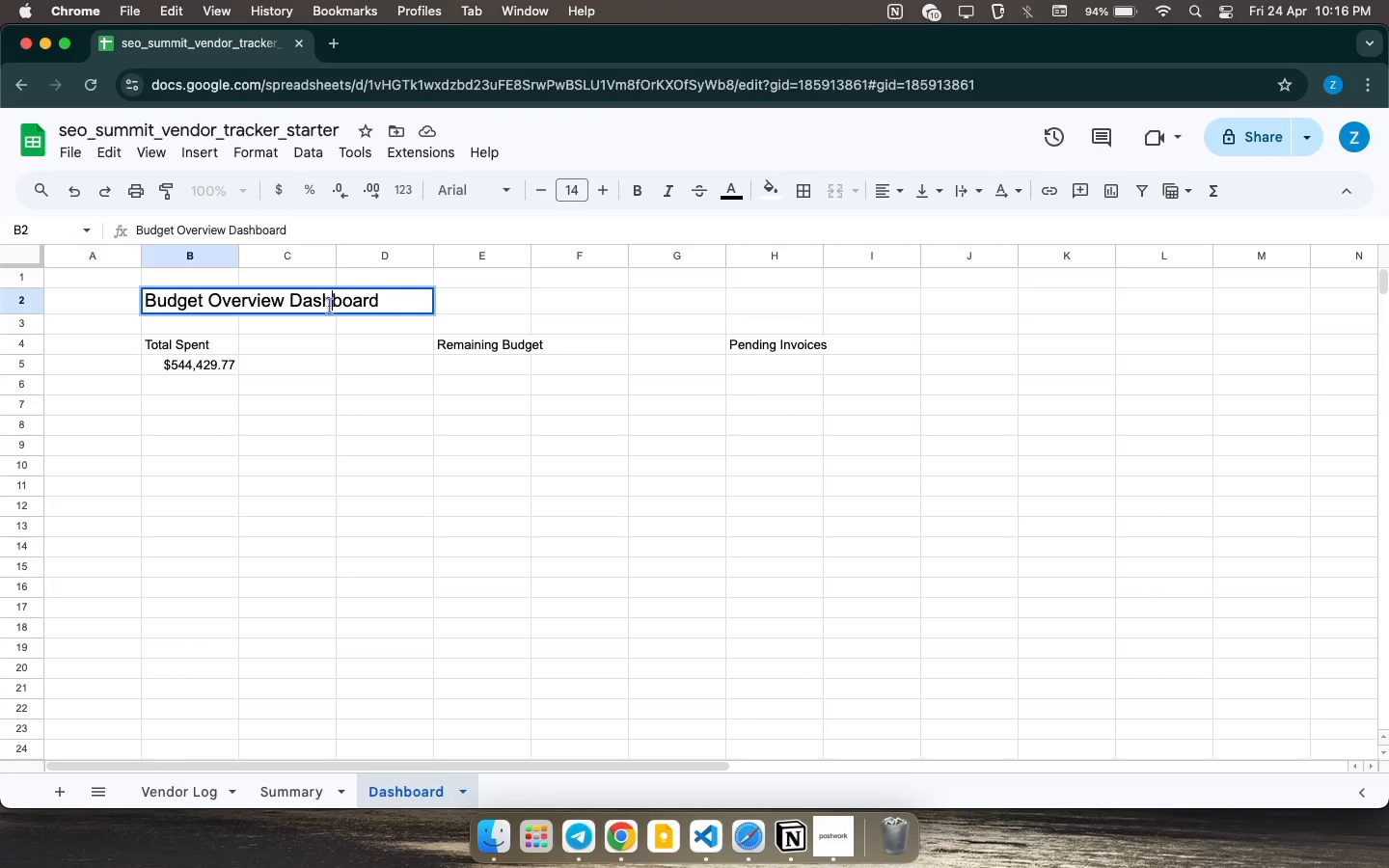 
double_click([211, 339])
 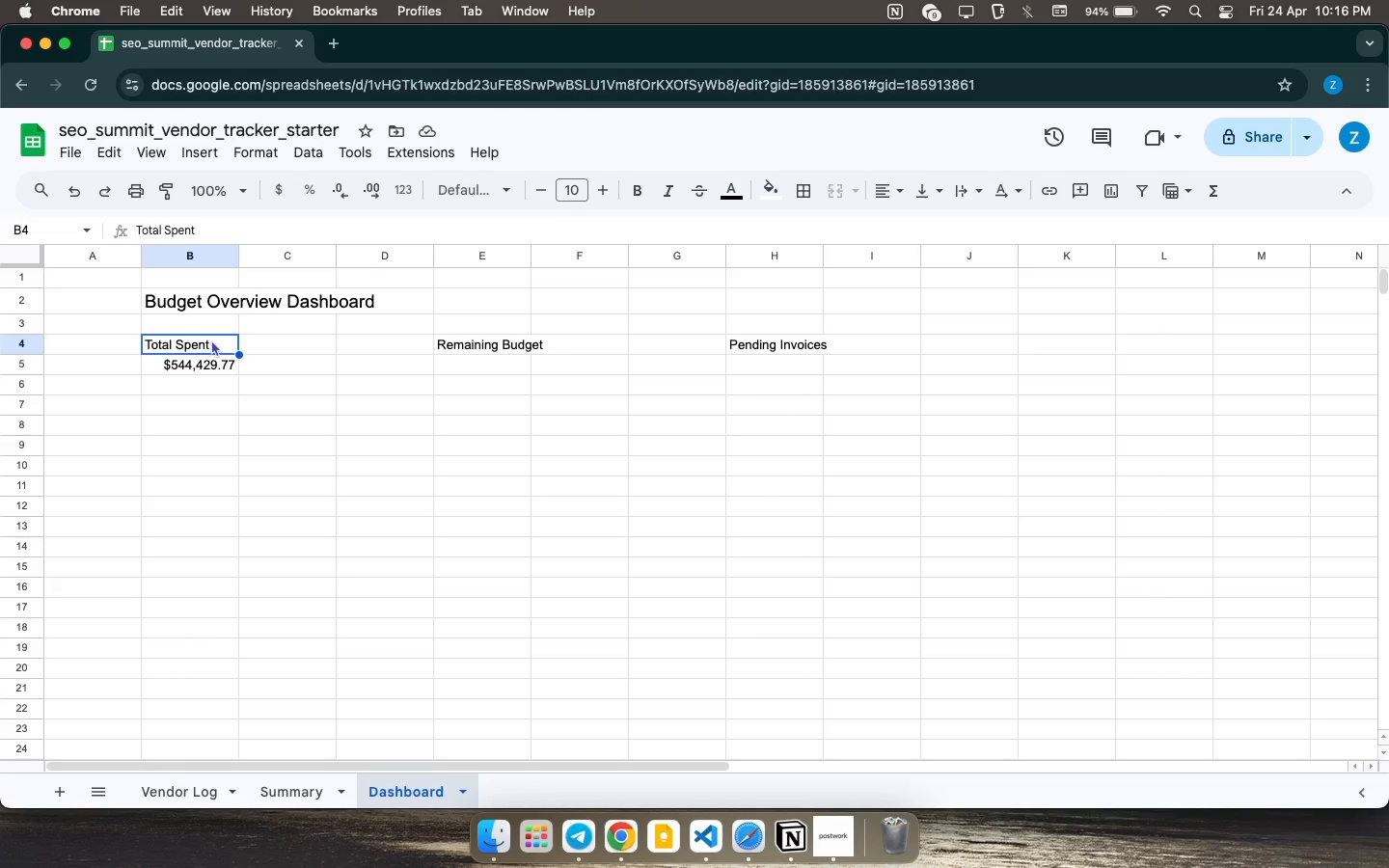 
wait(10.25)
 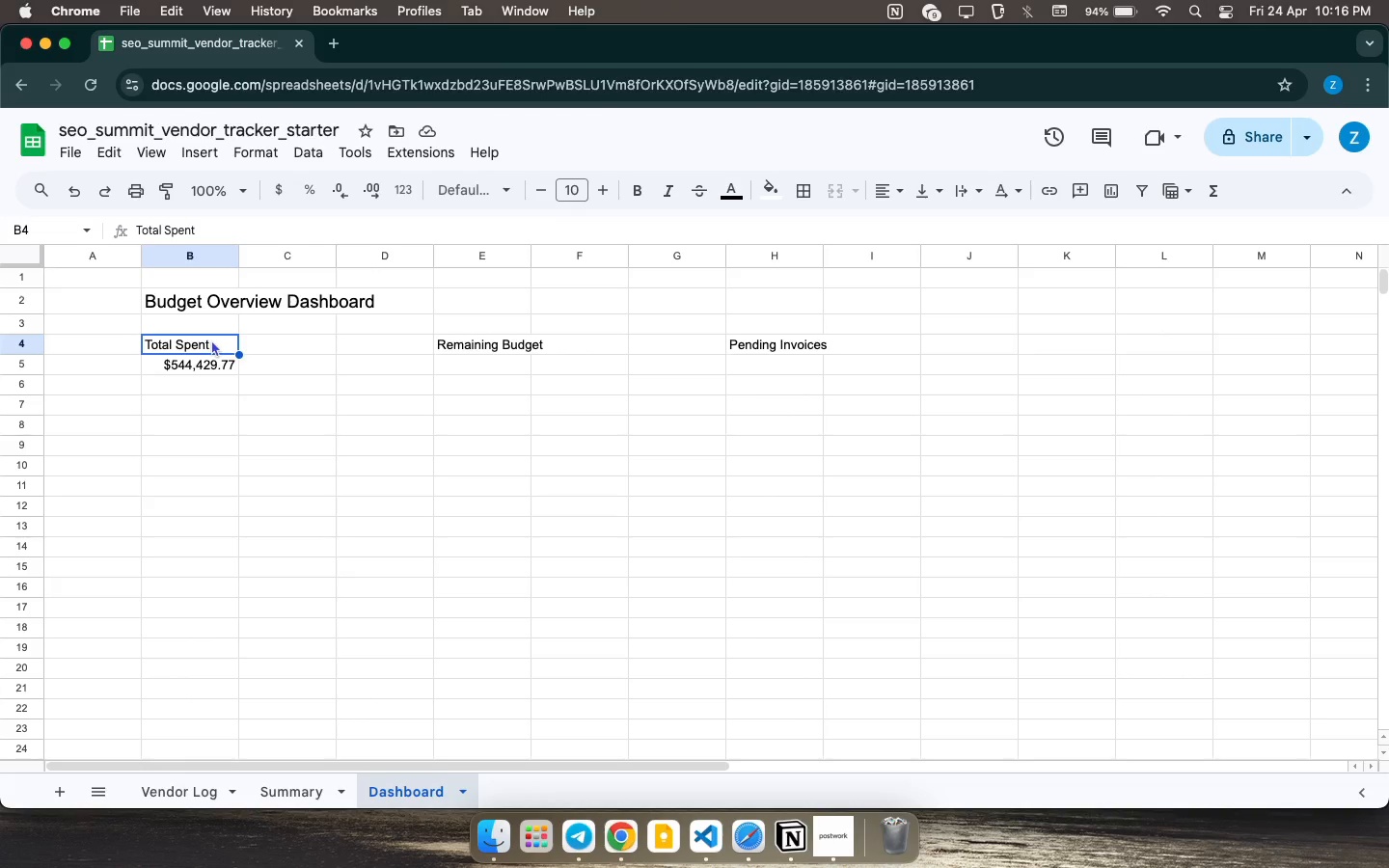 
left_click([201, 366])
 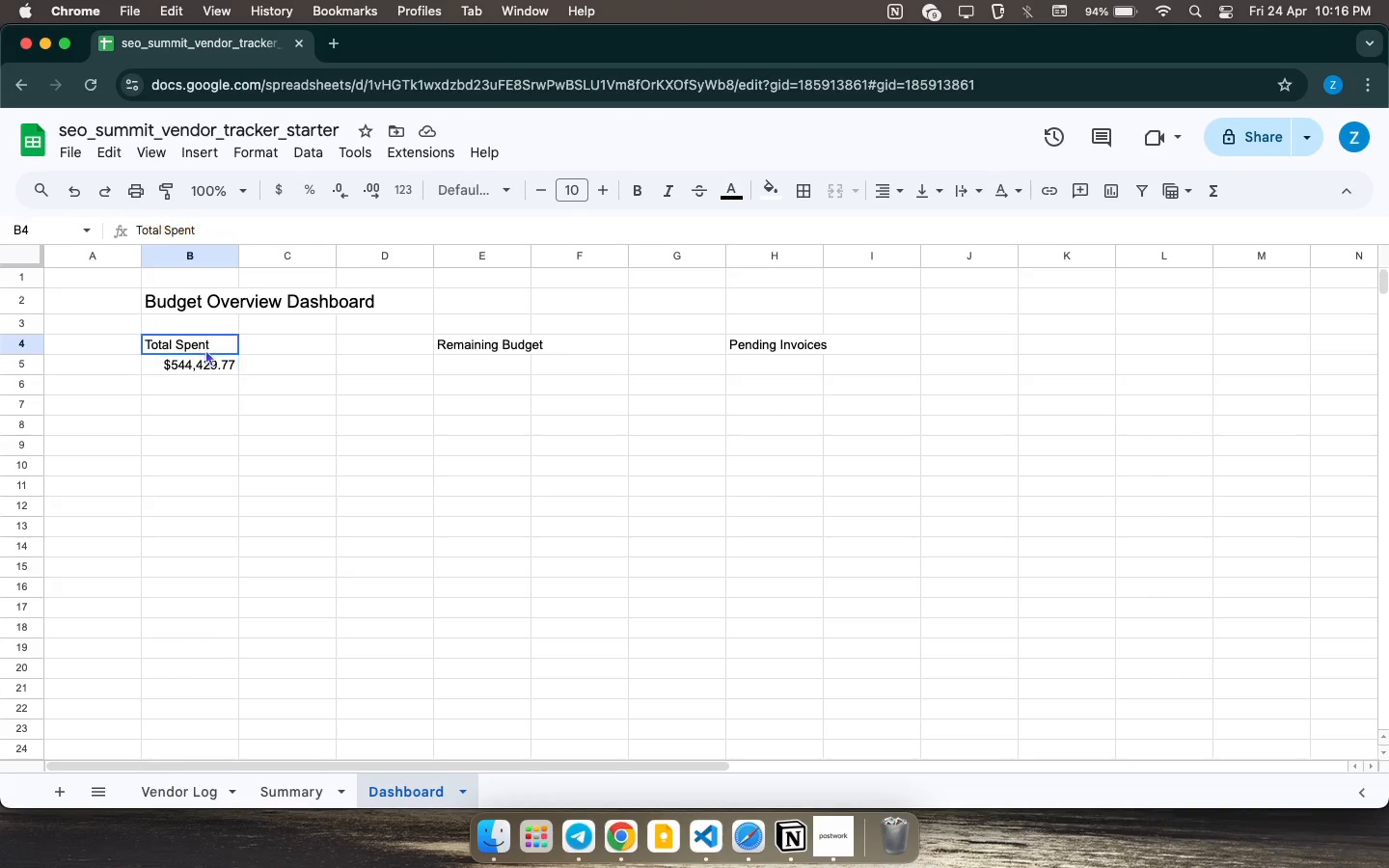 
left_click([205, 349])
 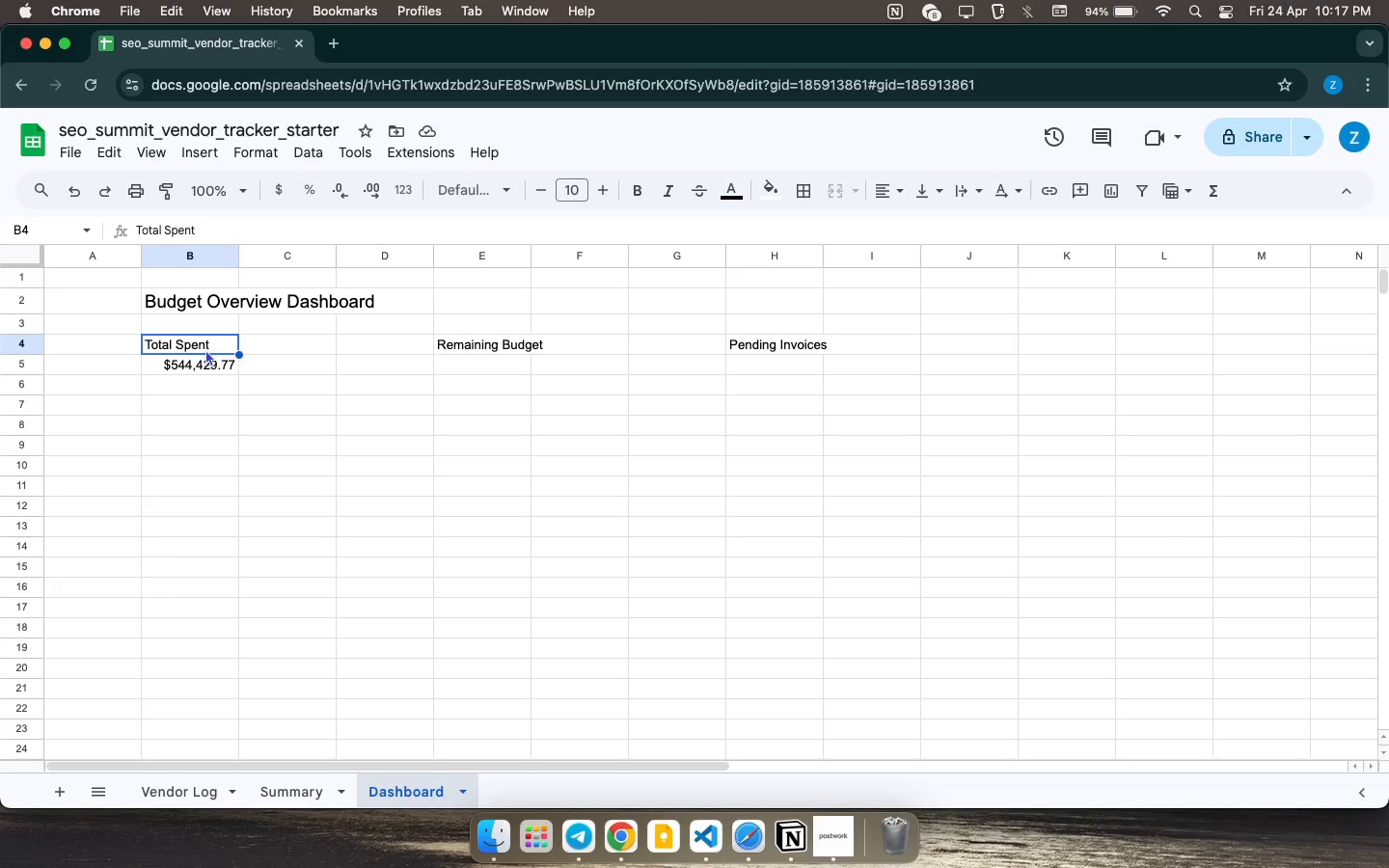 
wait(40.17)
 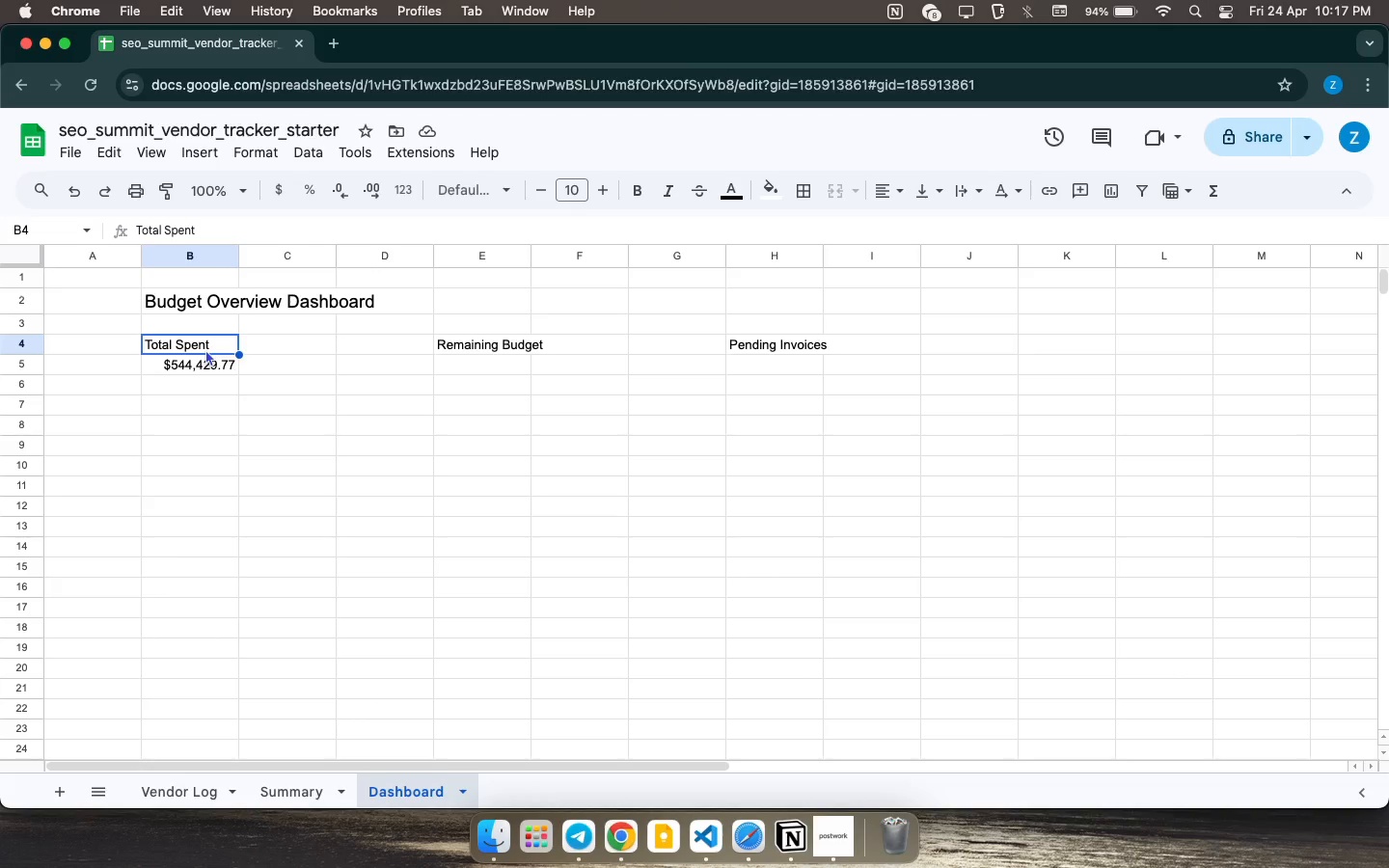 
left_click([496, 375])
 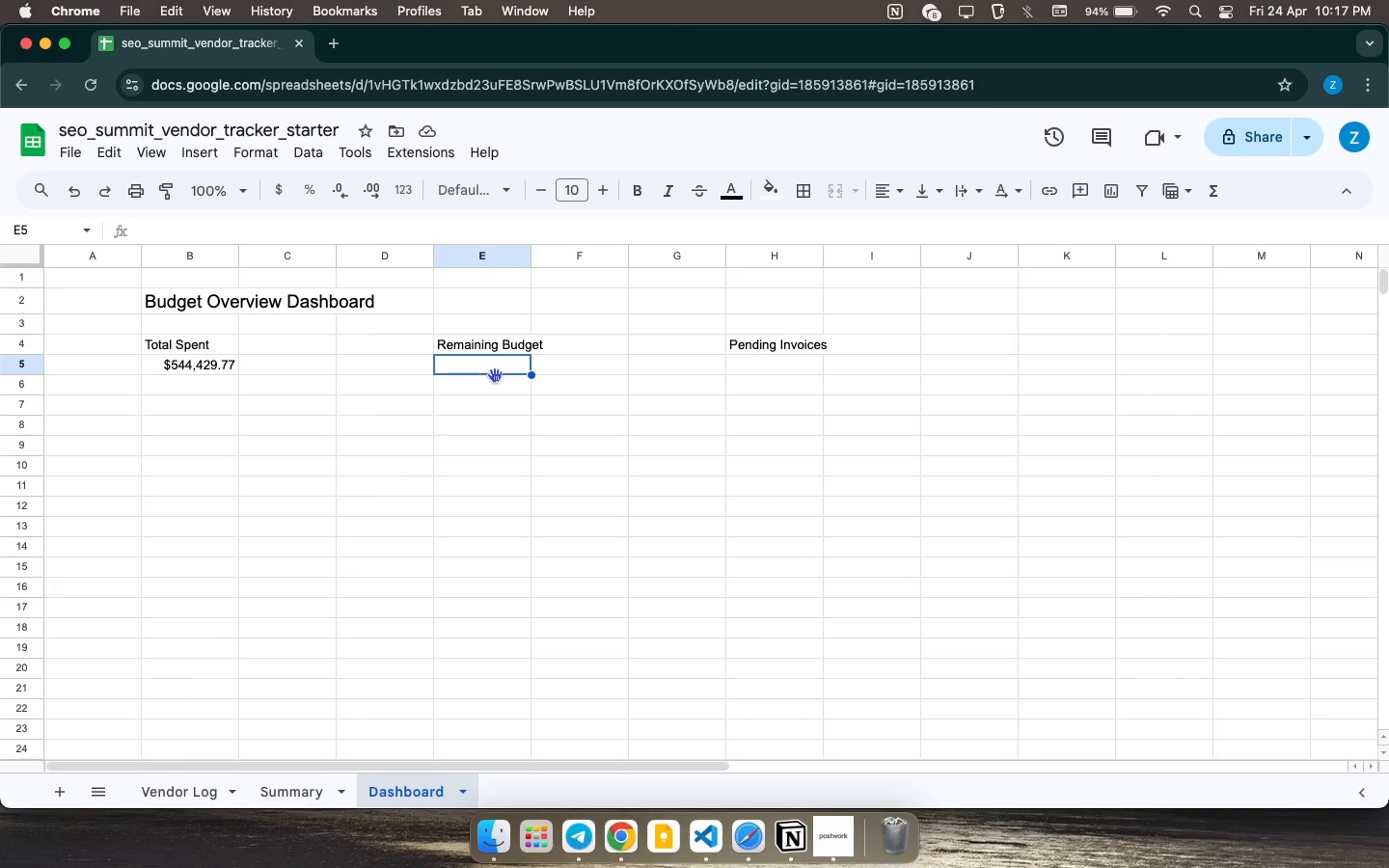 
wait(9.79)
 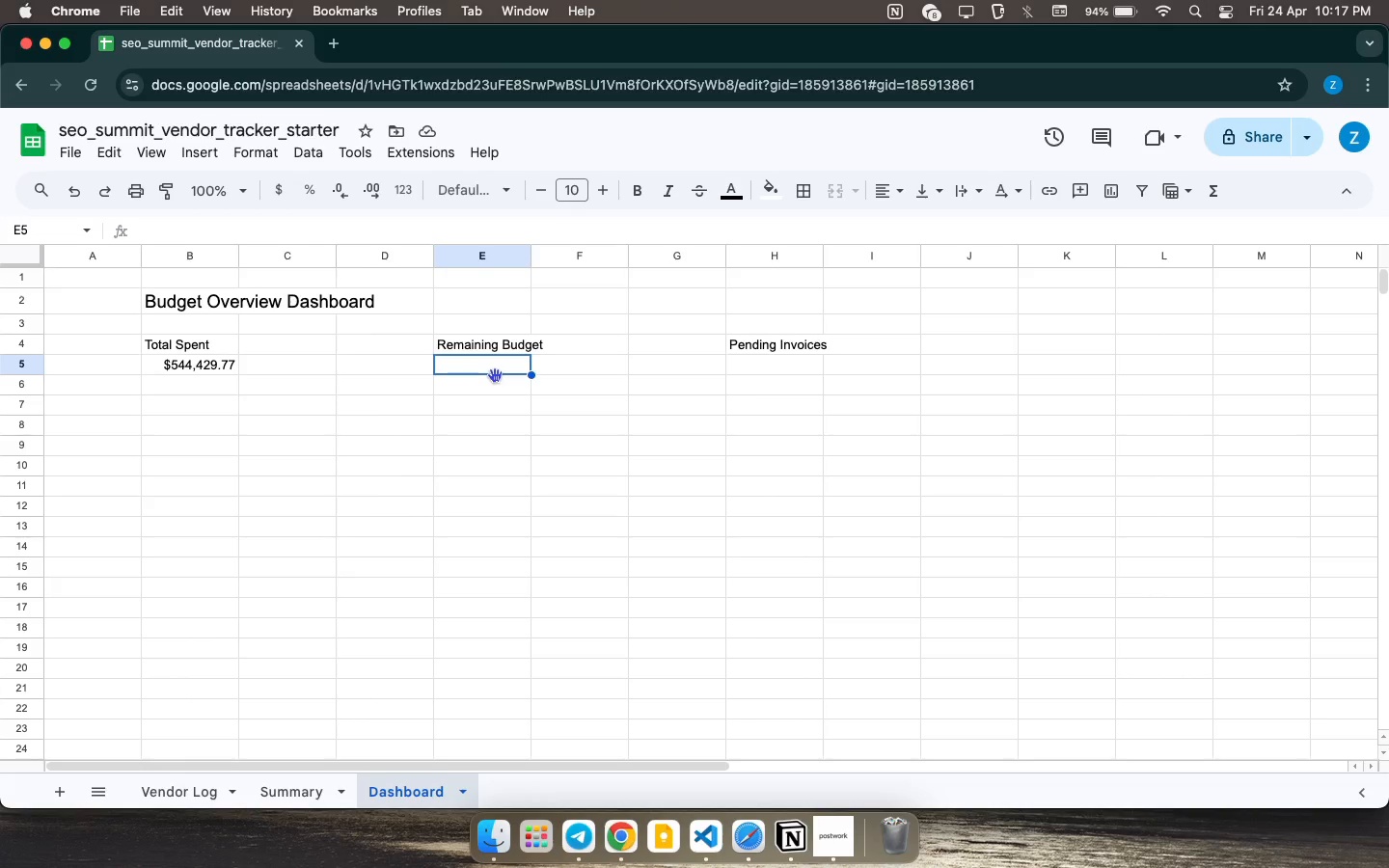 
key(Equal)
 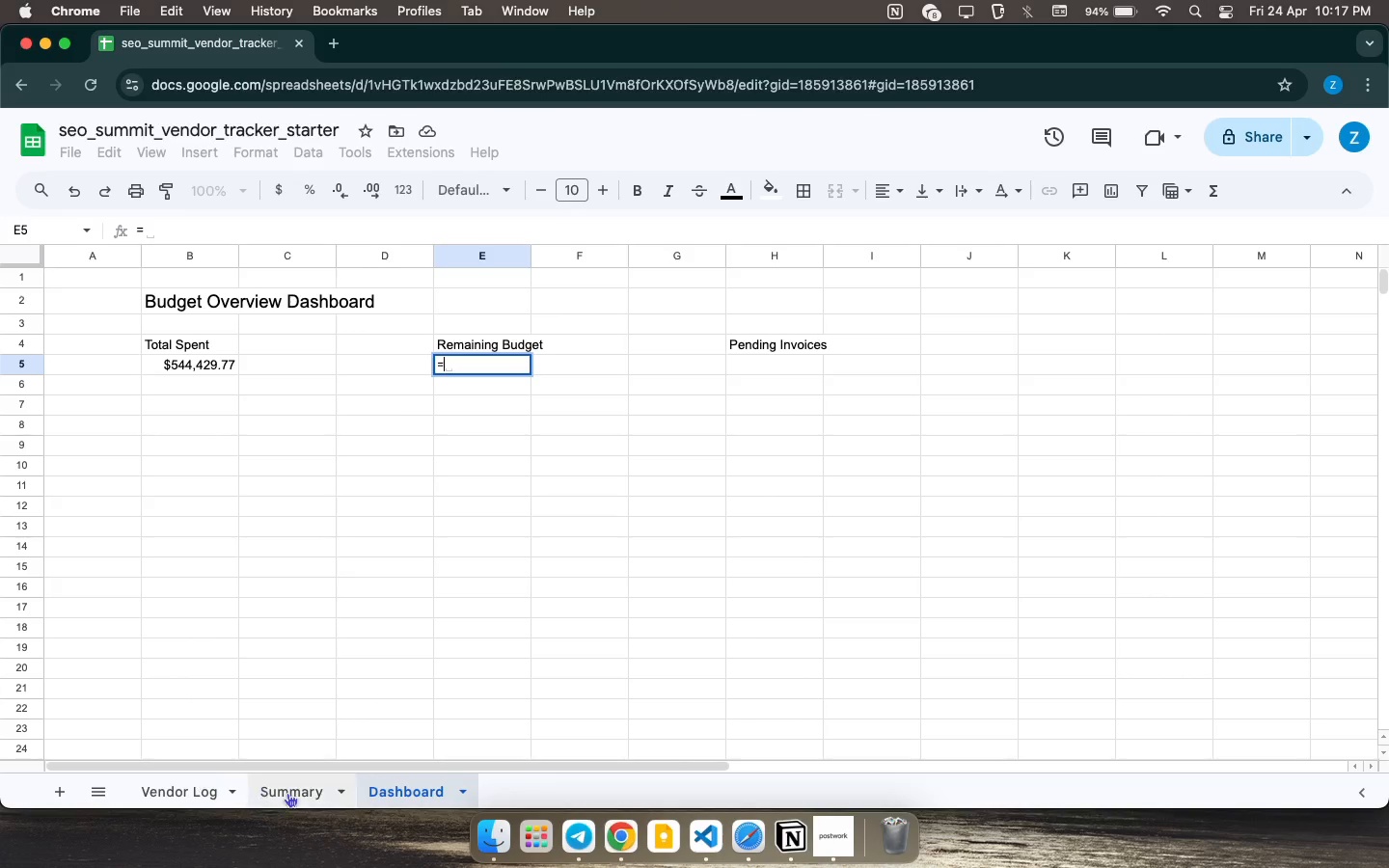 
left_click([297, 800])
 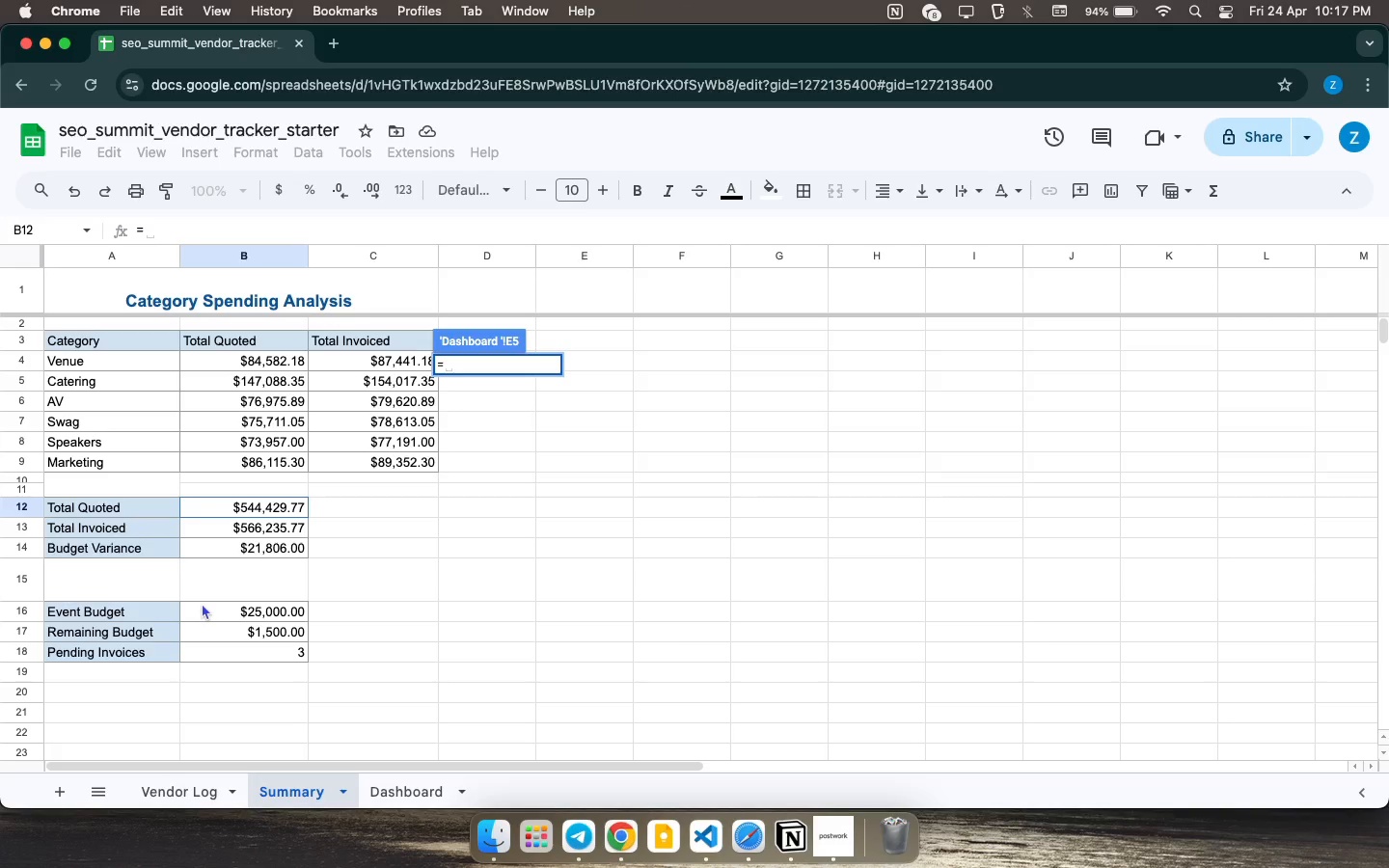 
wait(9.75)
 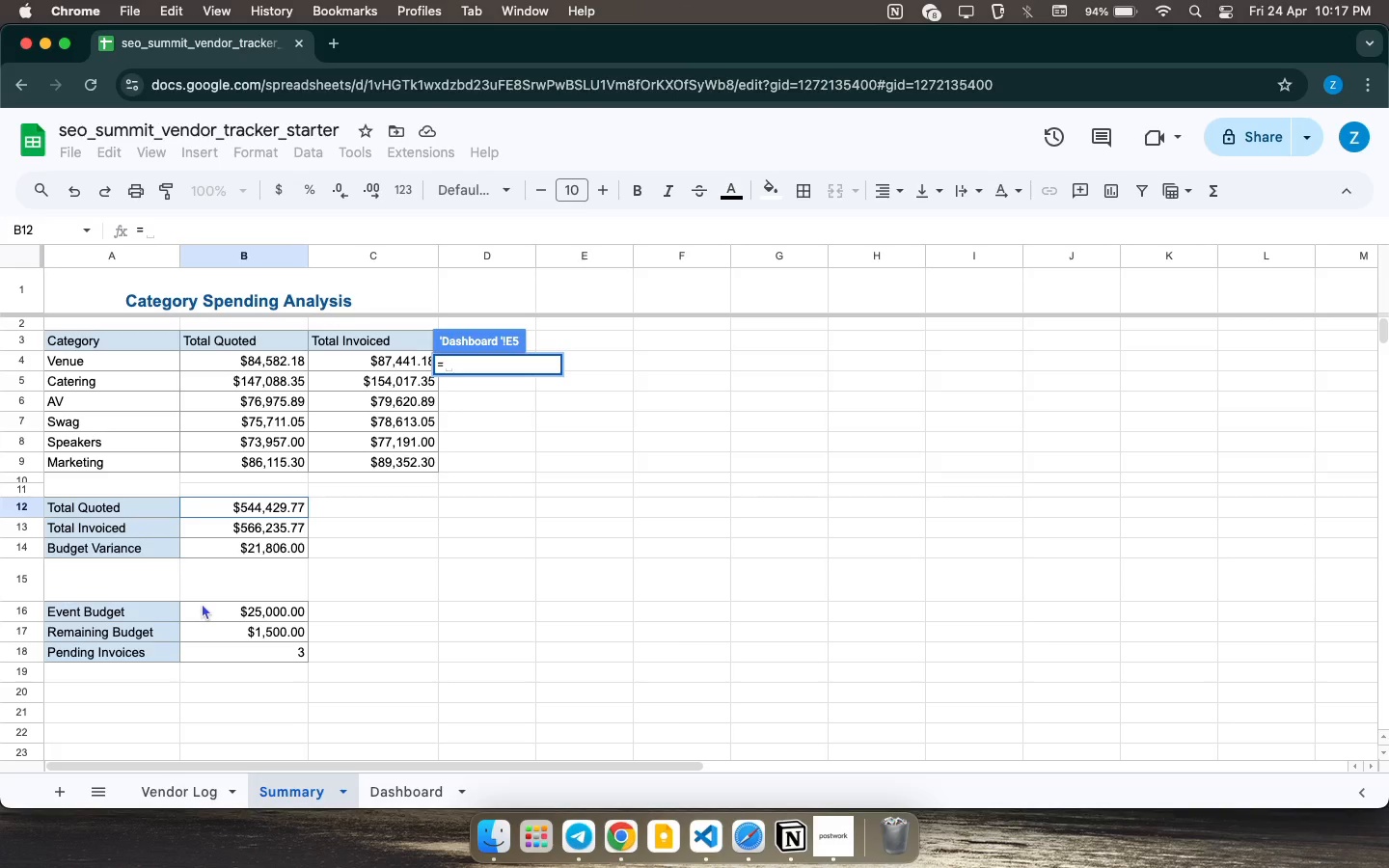 
left_click([255, 630])
 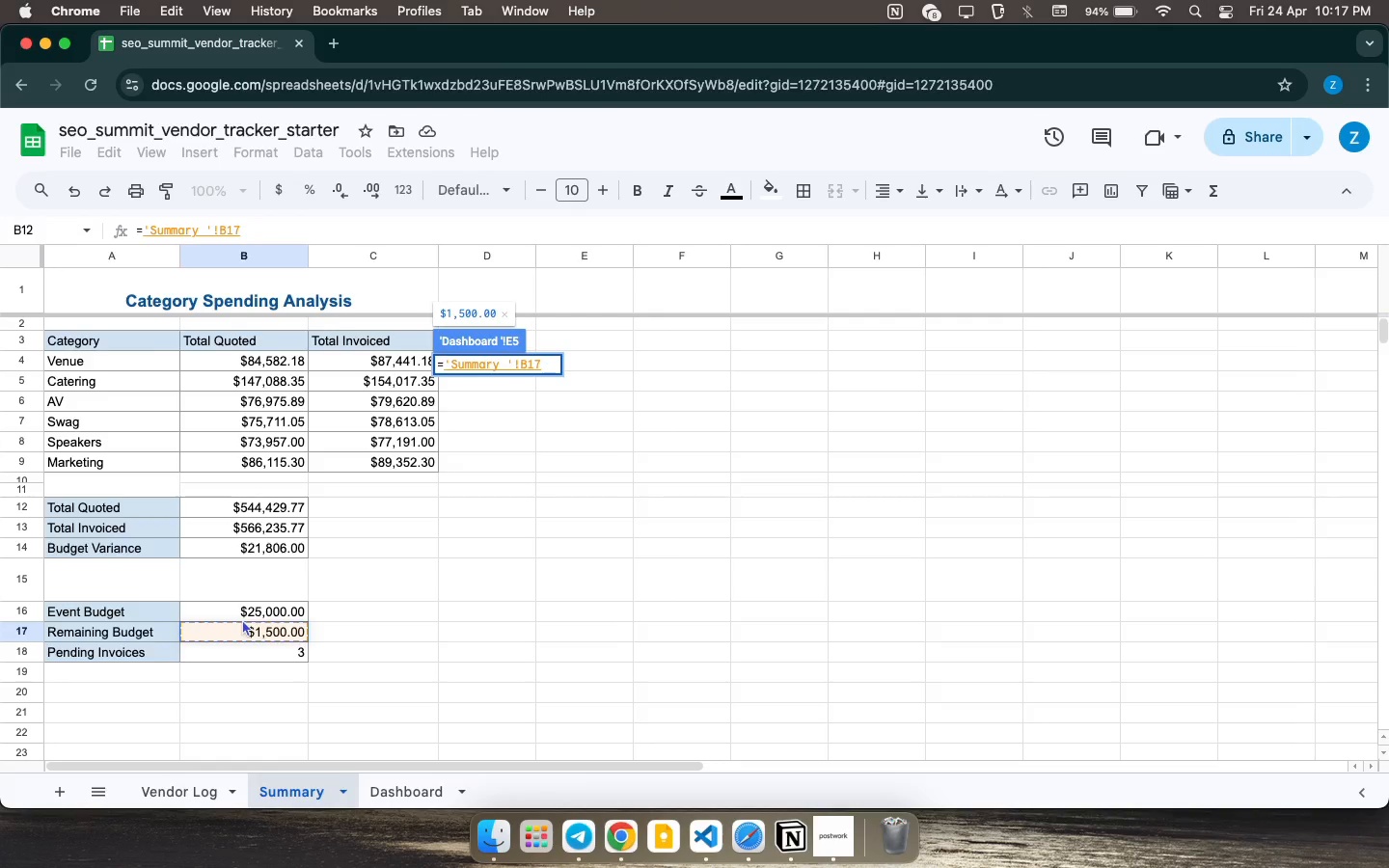 
key(Enter)
 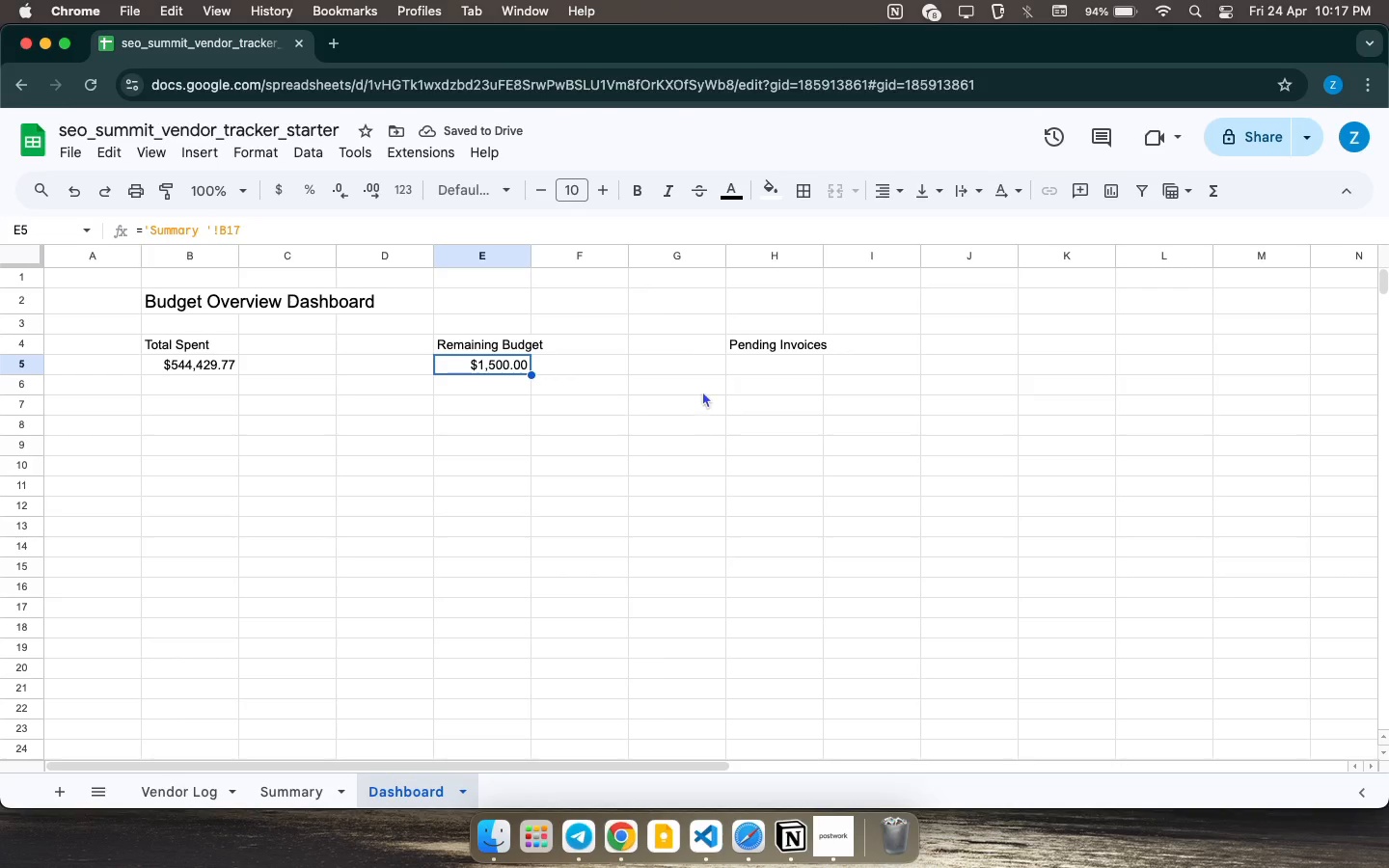 
wait(5.74)
 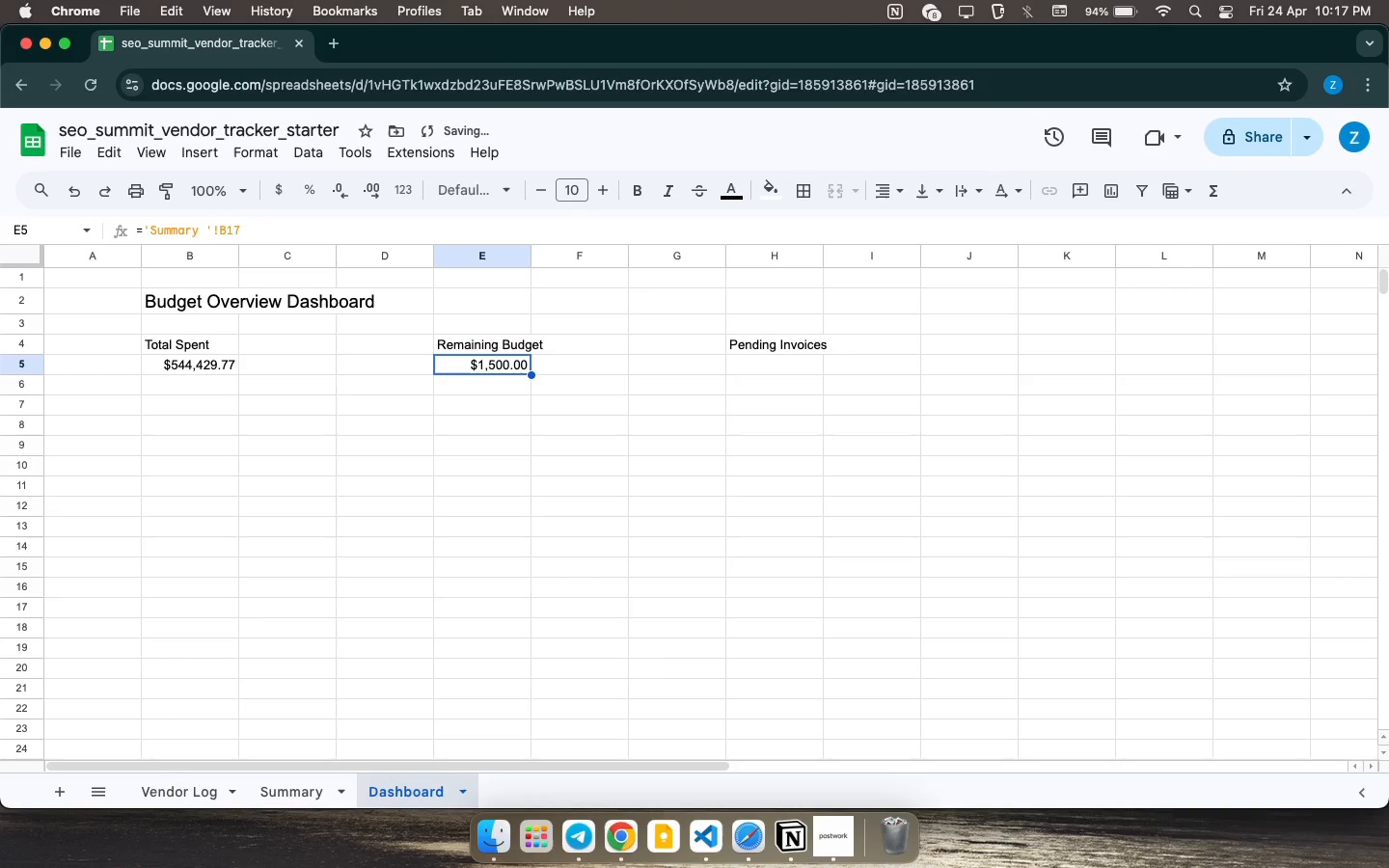 
key(Equal)
 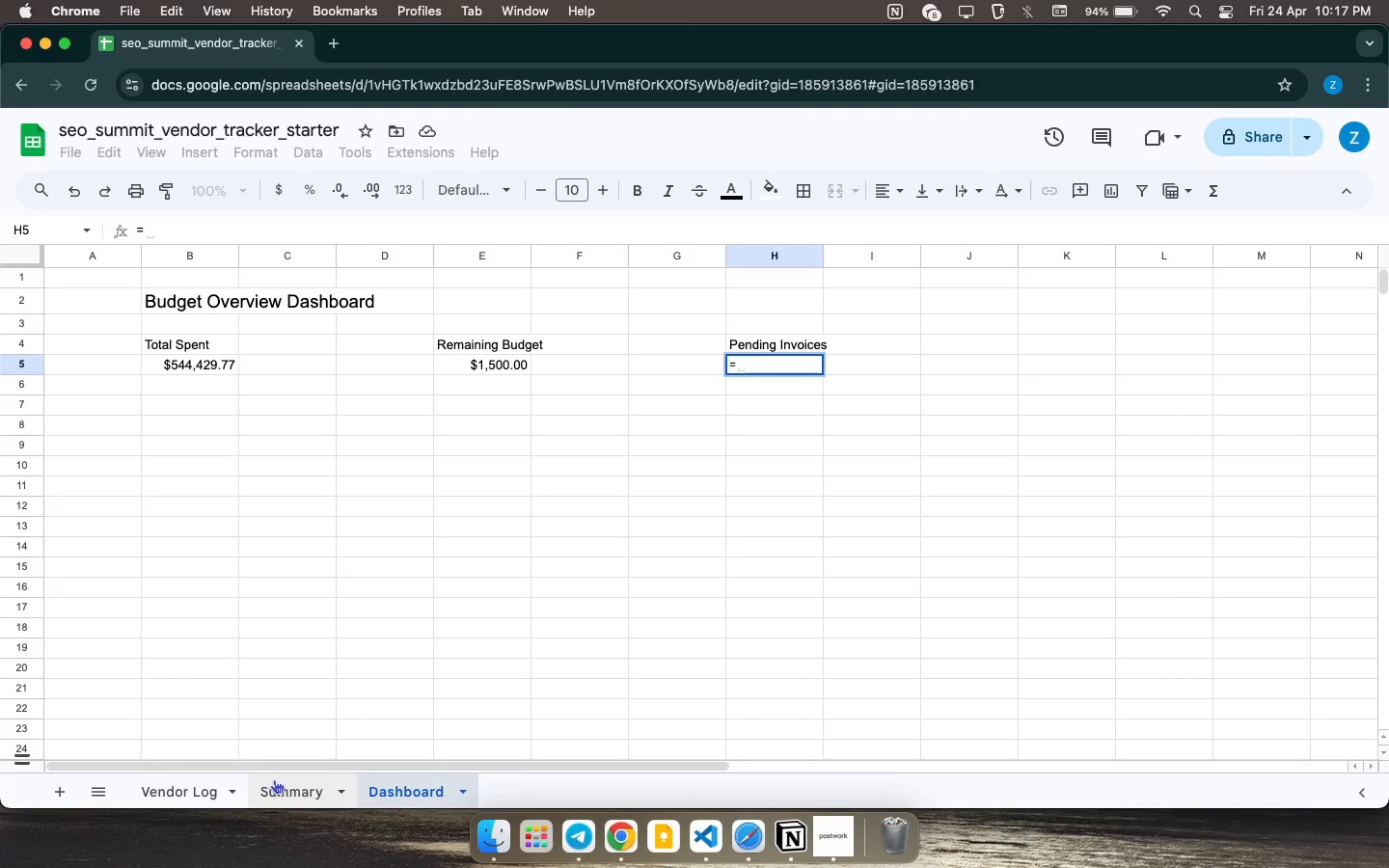 
left_click([279, 785])
 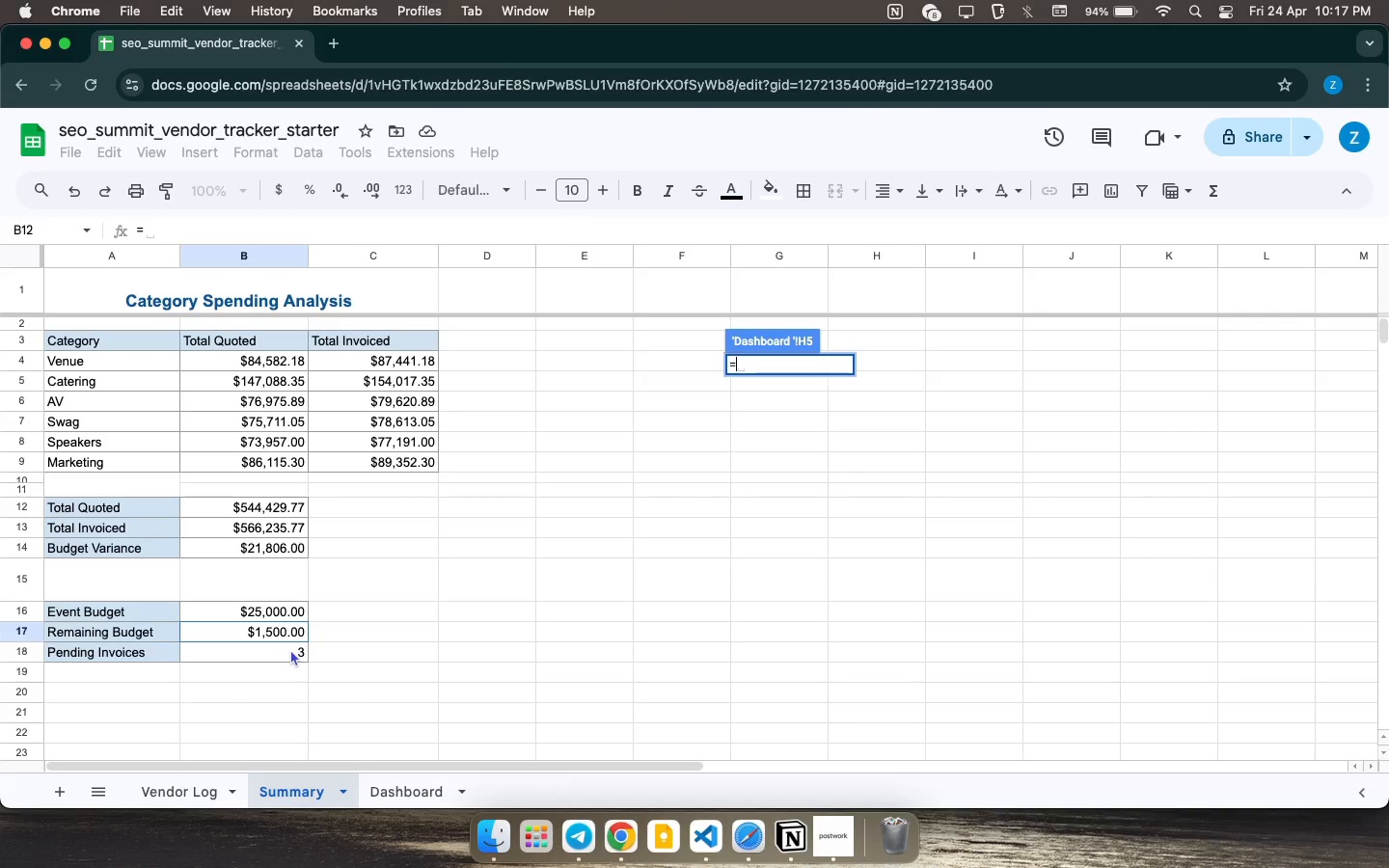 
wait(5.7)
 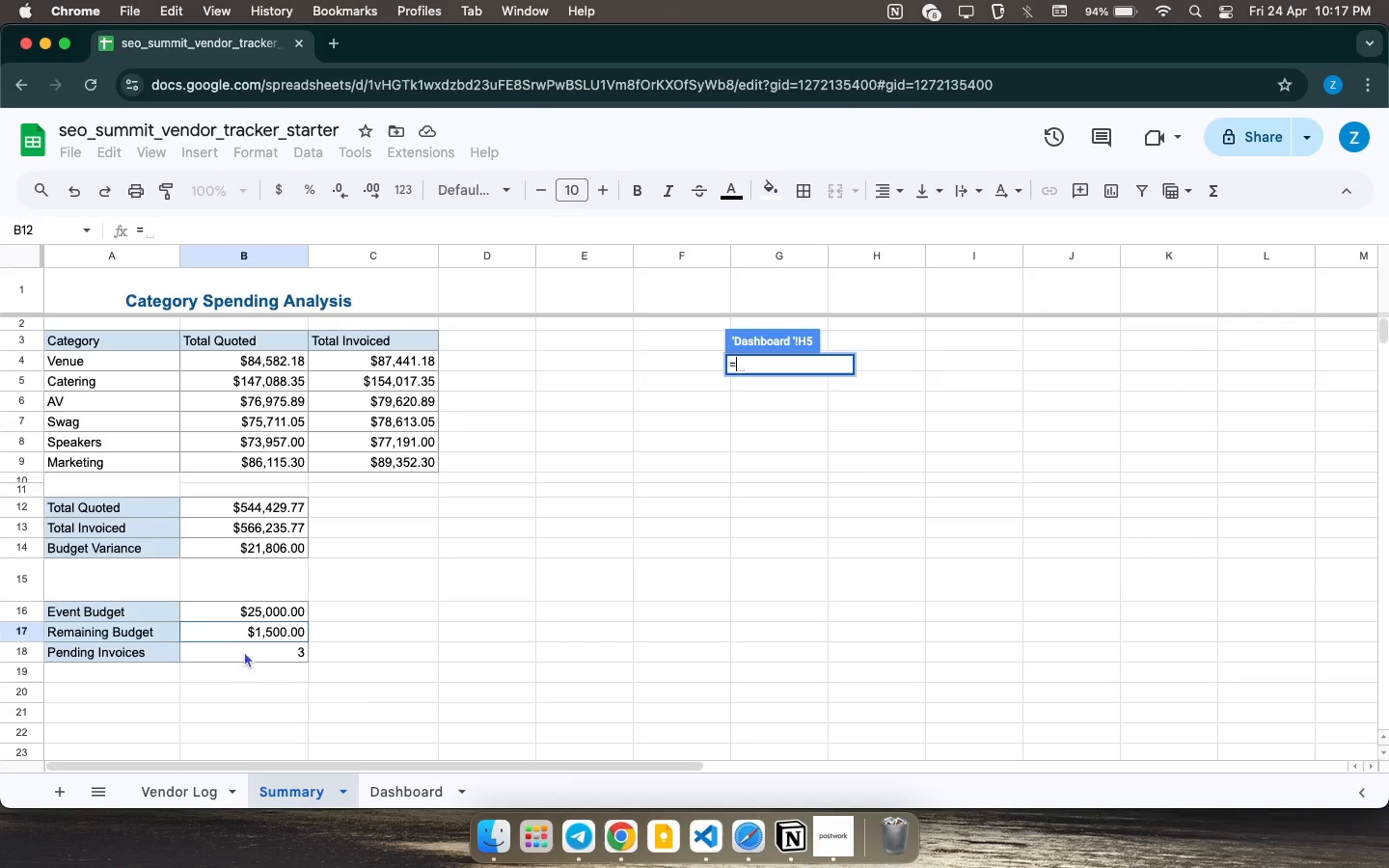 
left_click([286, 653])
 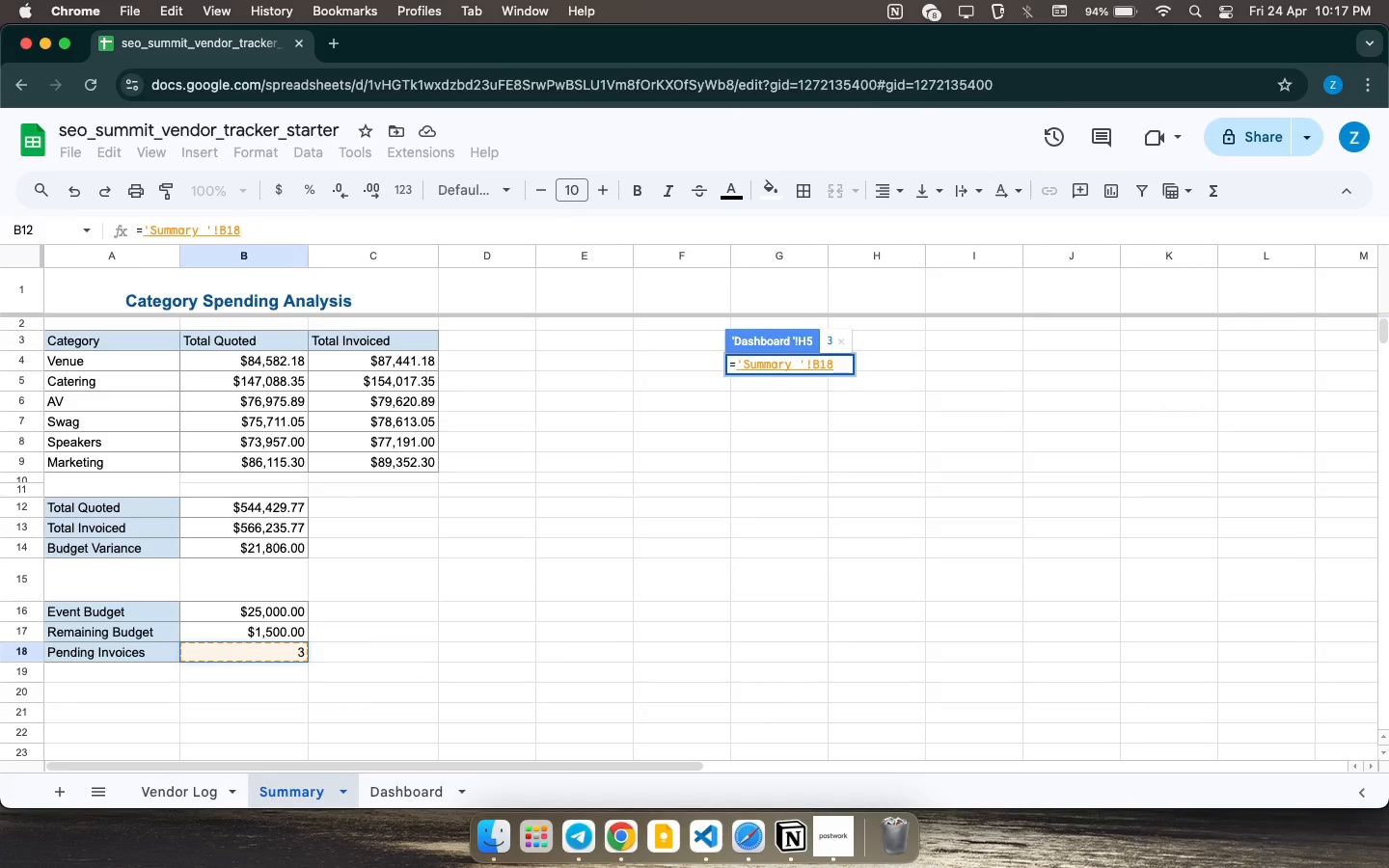 
key(Enter)
 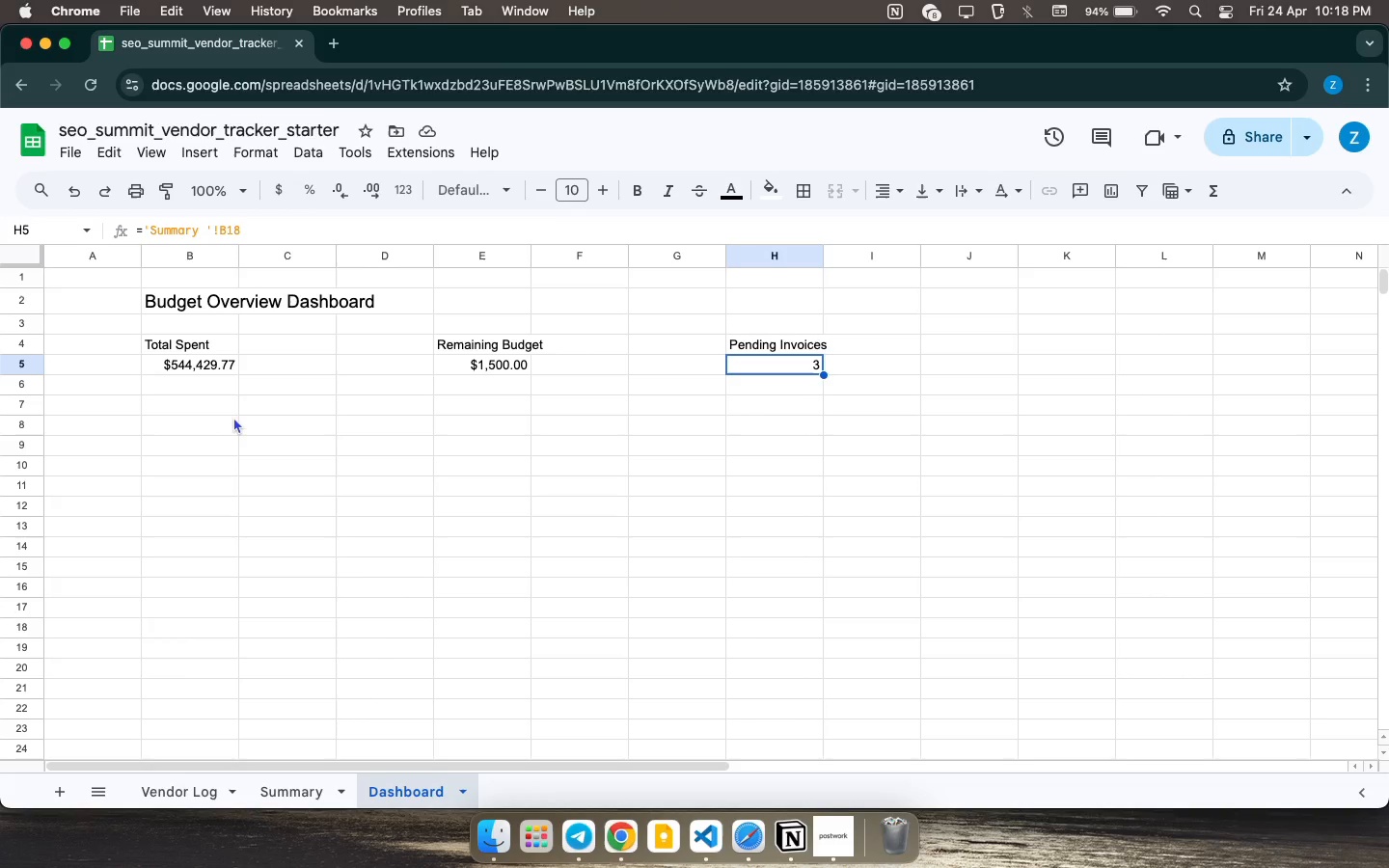 
wait(16.6)
 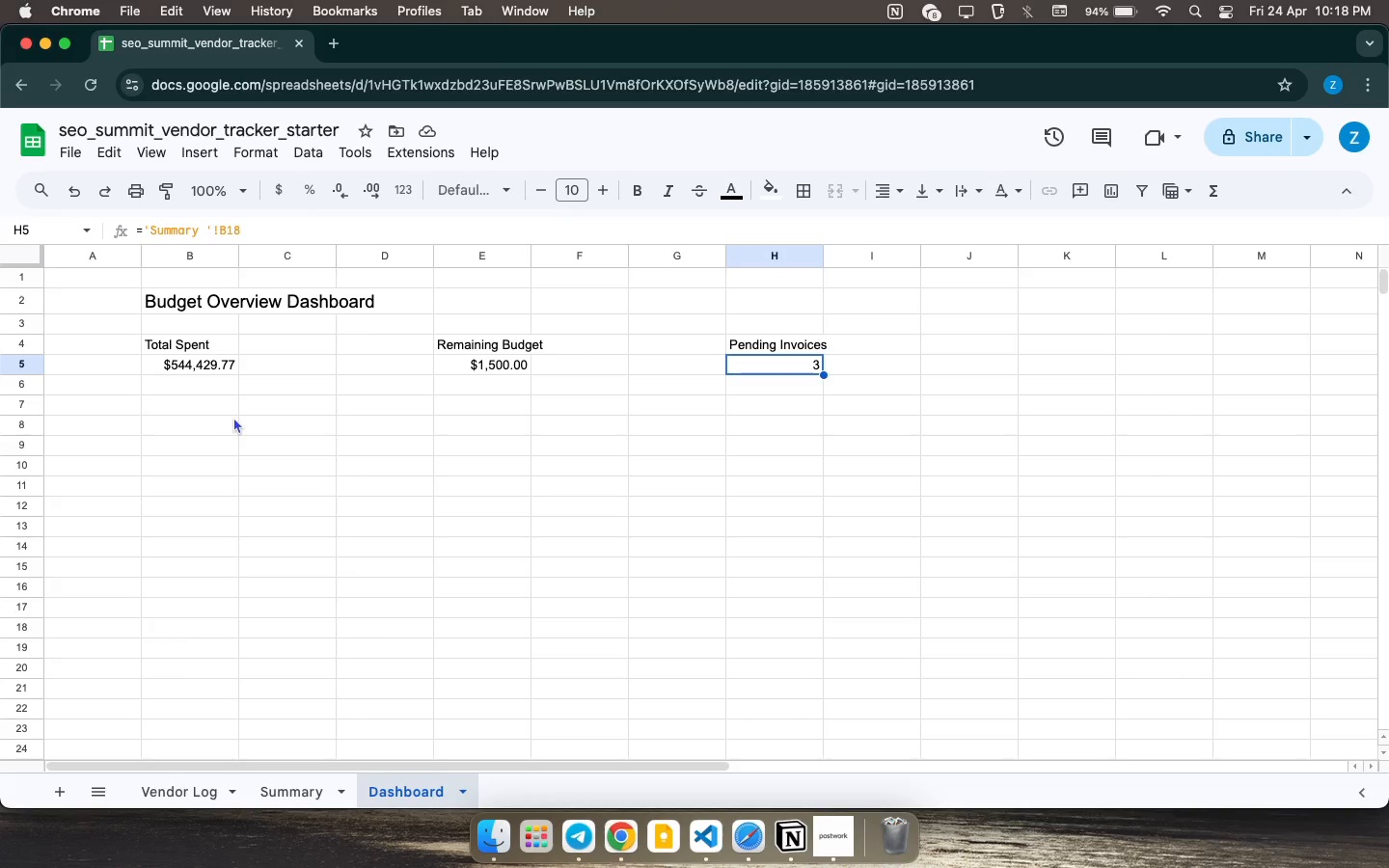 
left_click([172, 343])
 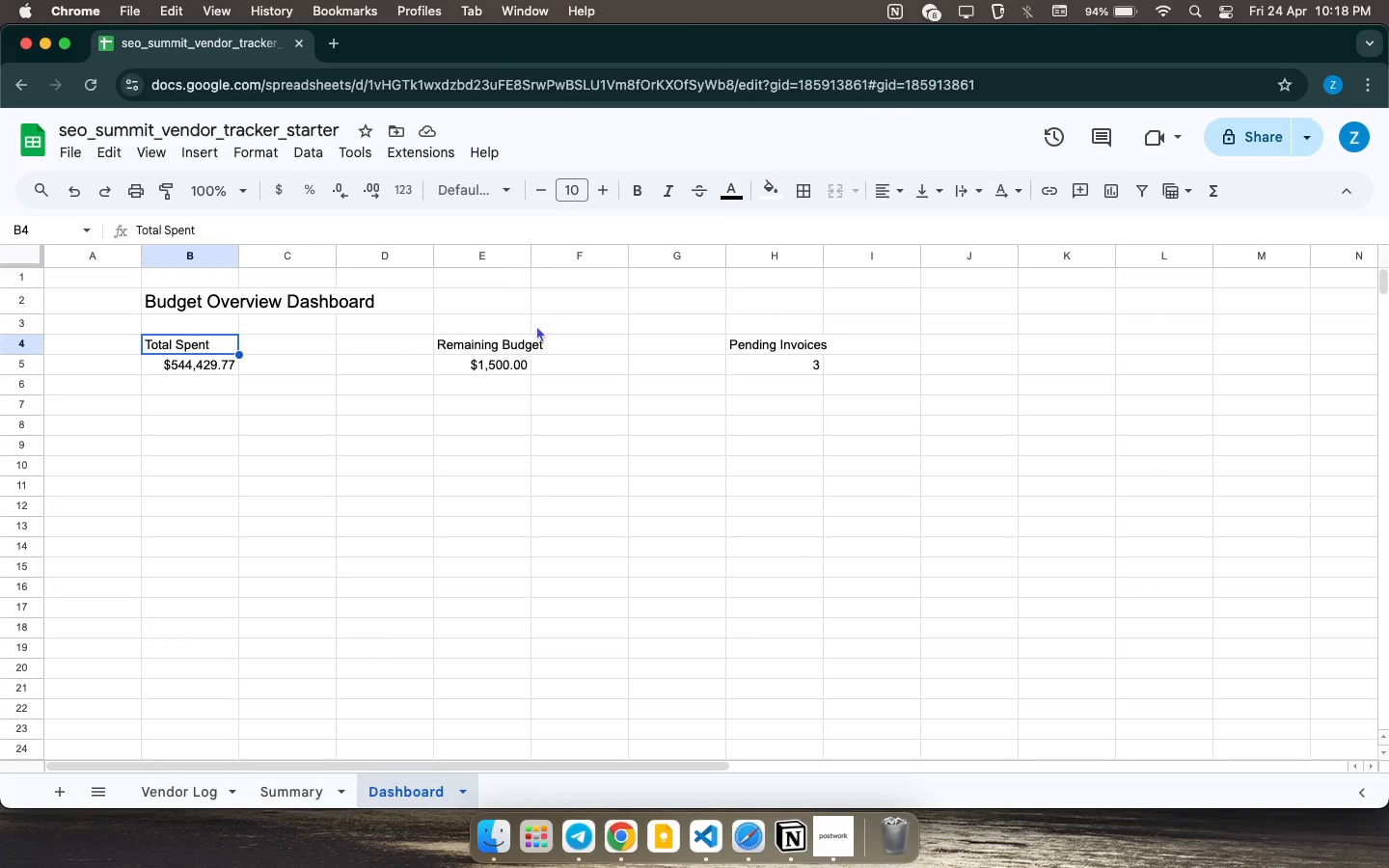 
hold_key(key=CommandLeft, duration=1.93)
left_click([531, 337])
 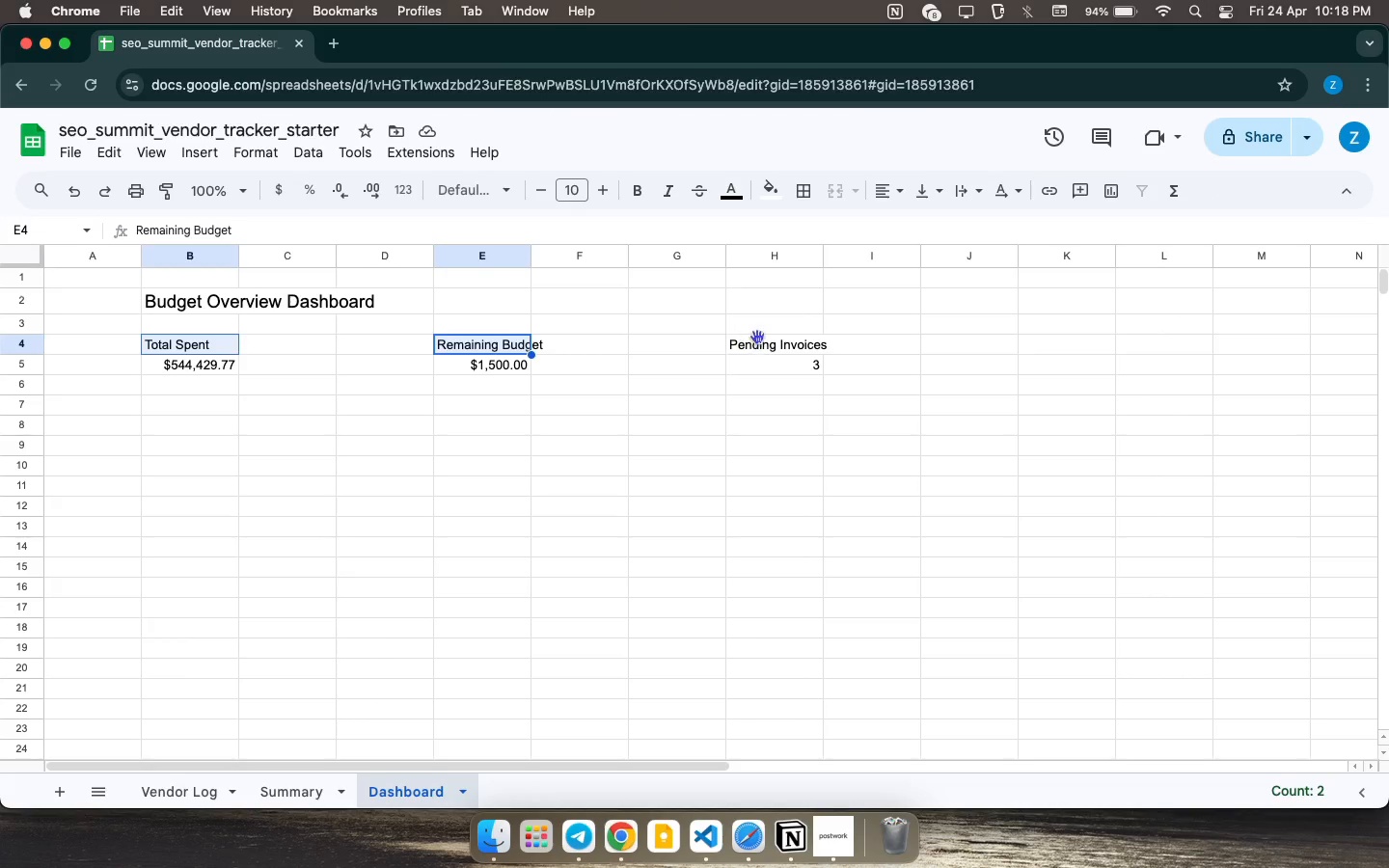 
left_click([757, 337])
 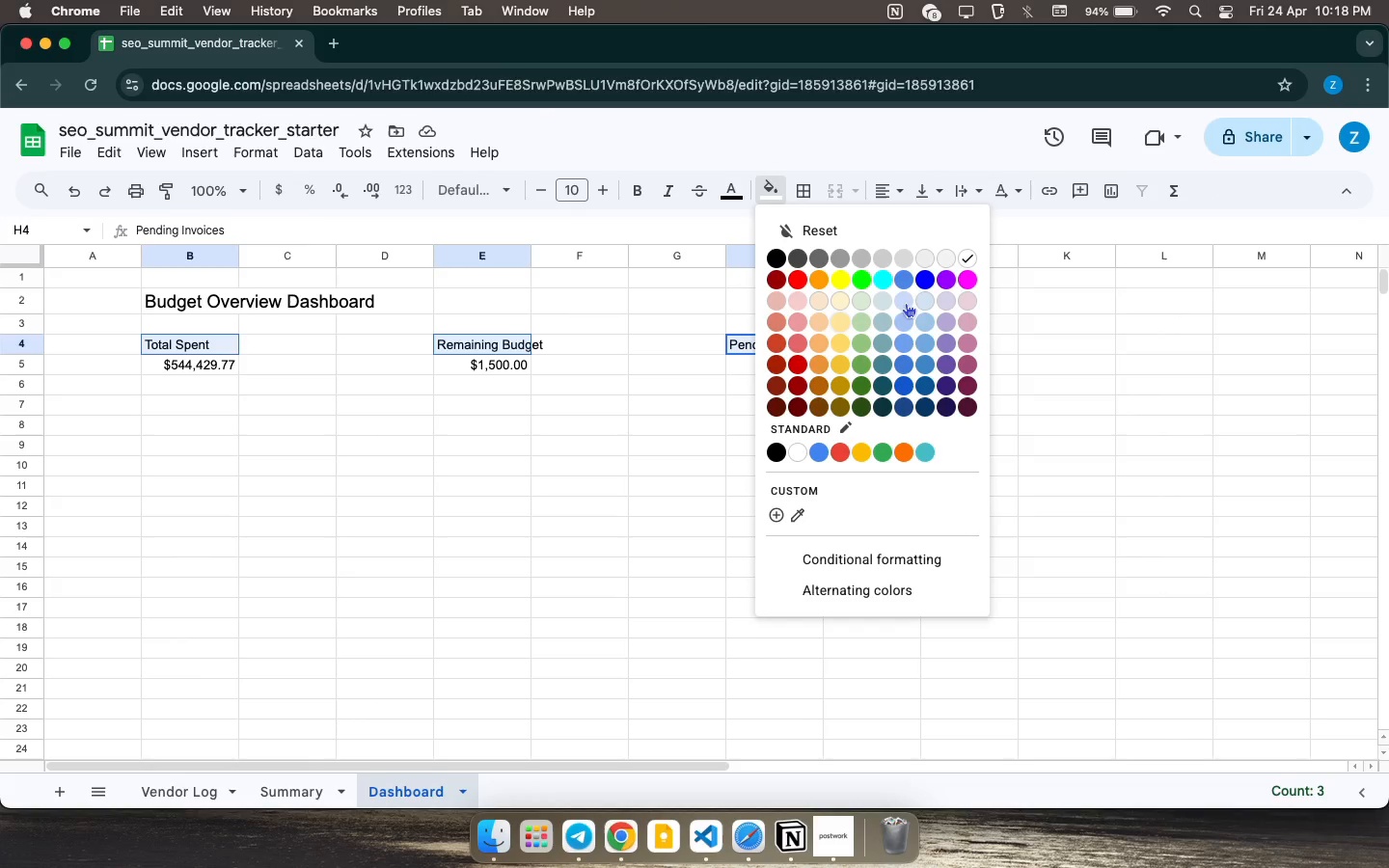 
left_click([925, 325])
 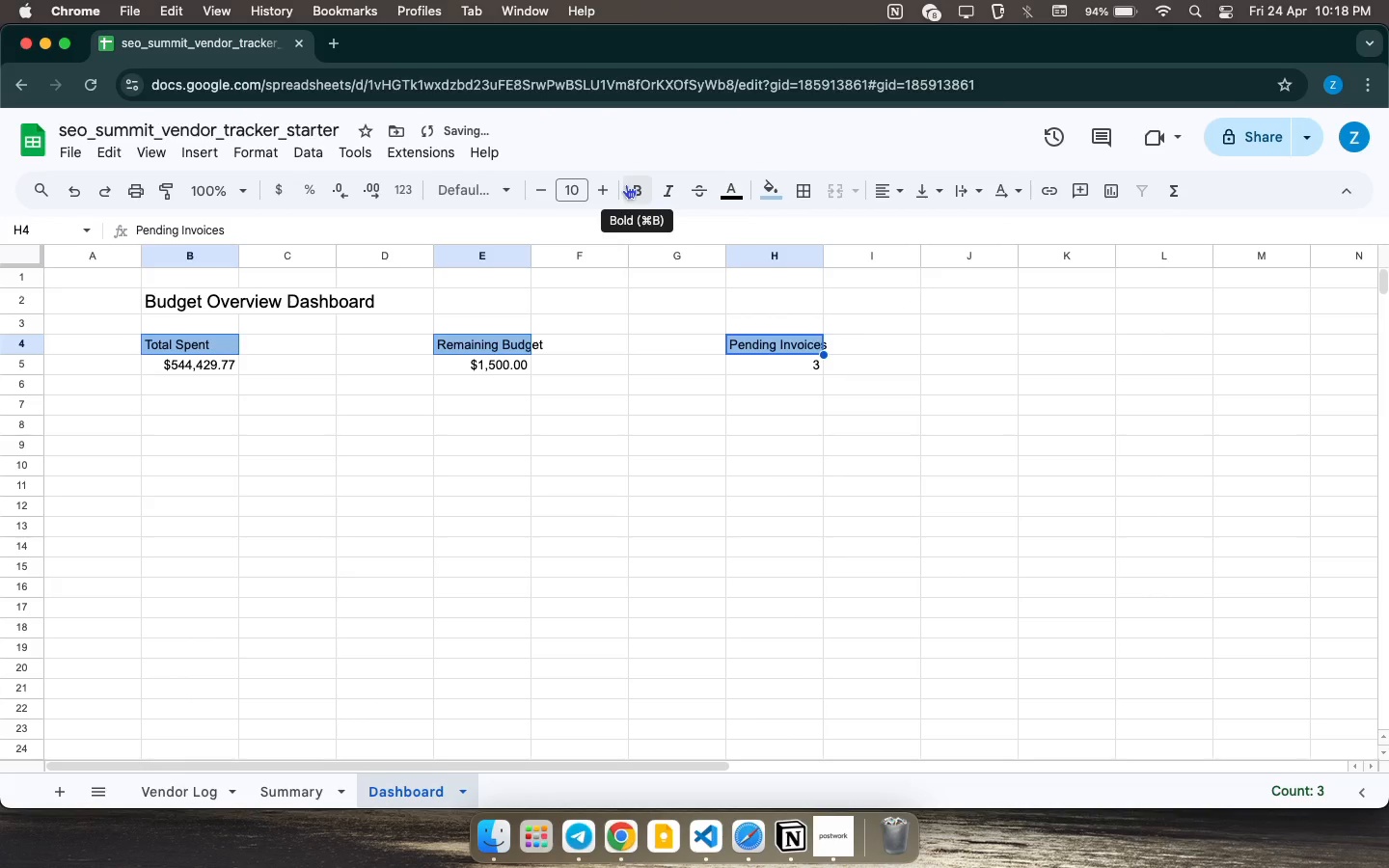 
left_click([626, 184])
 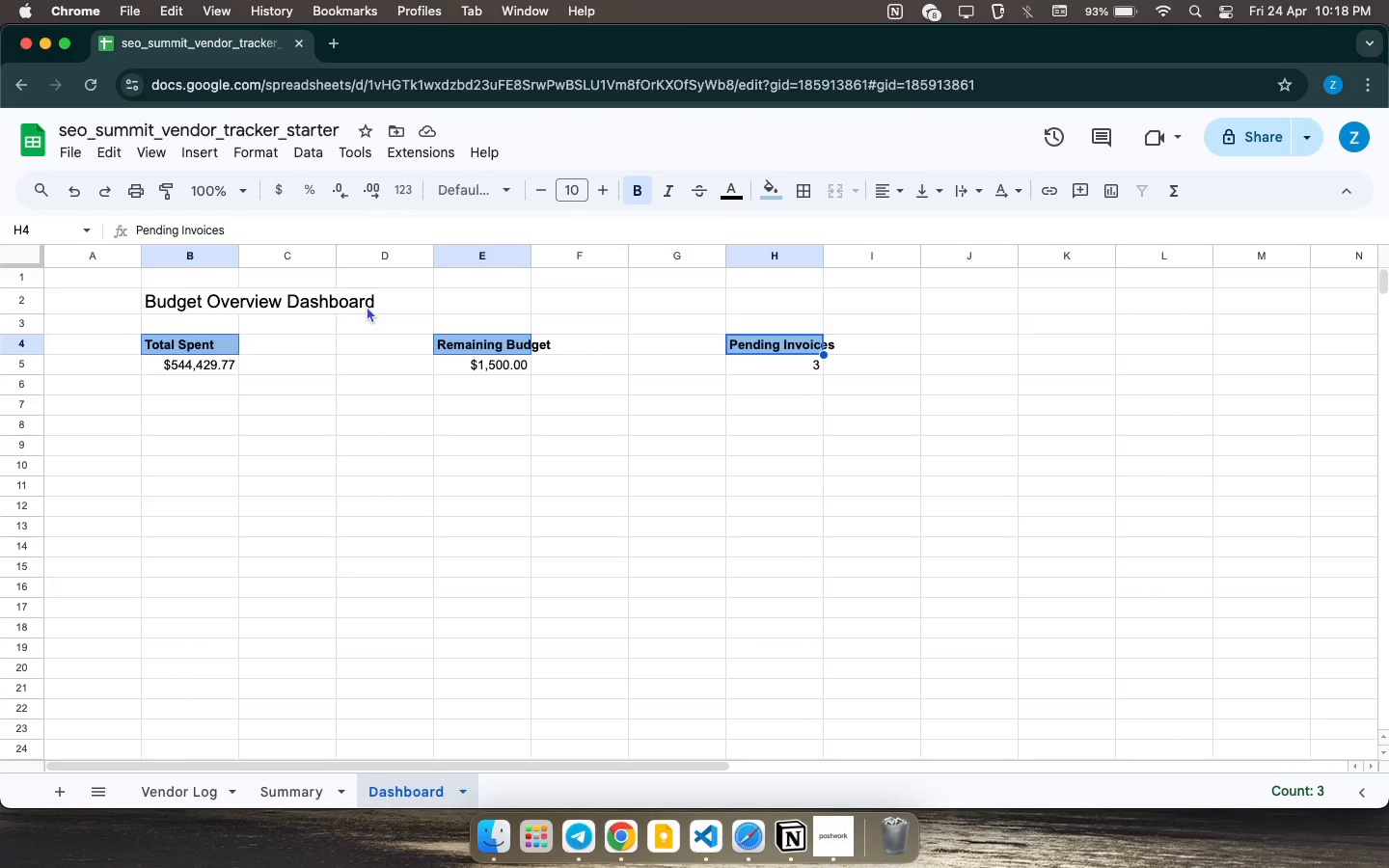 
wait(30.26)
 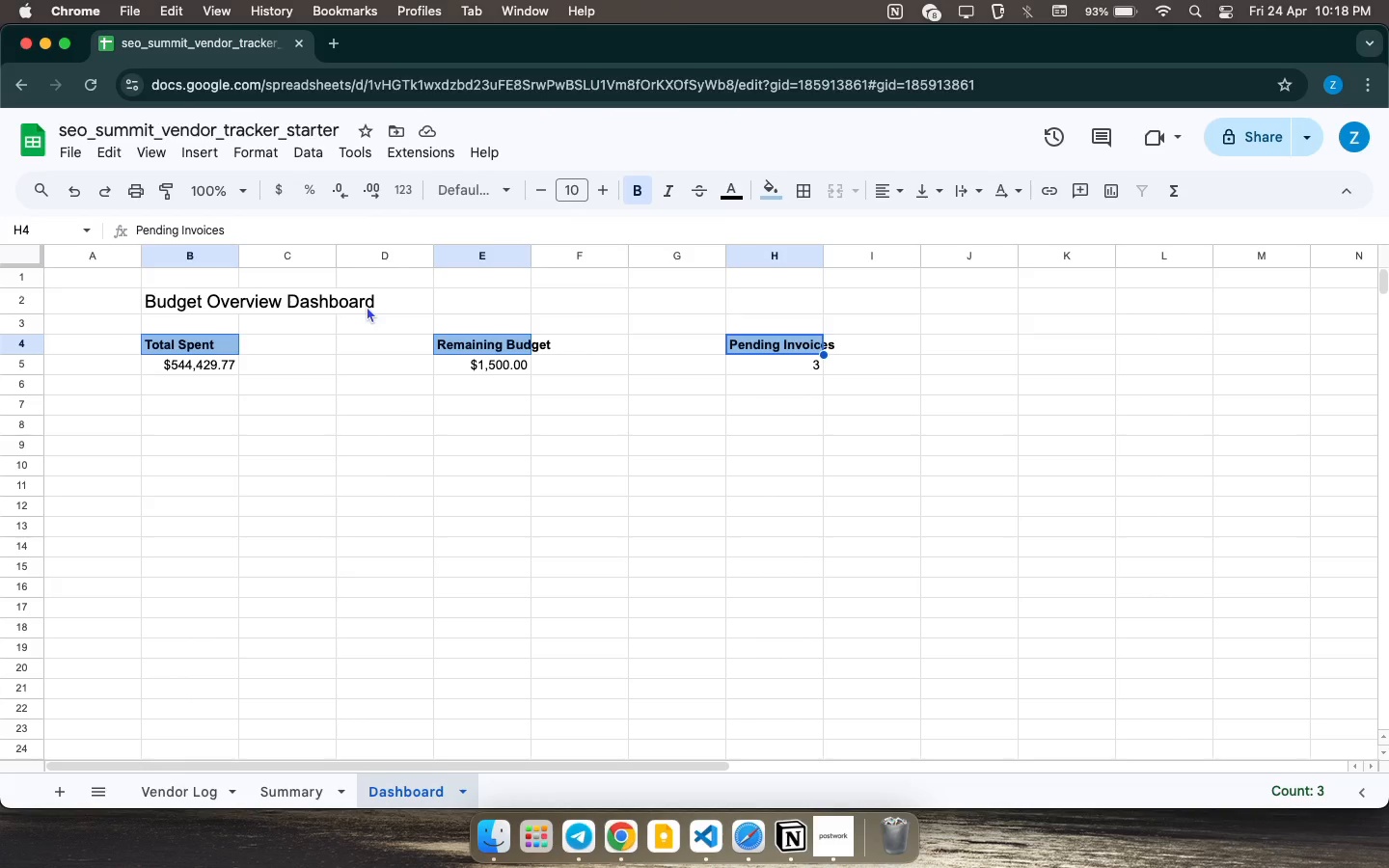 
left_click_drag(start_coordinate=[531, 259], to_coordinate=[556, 257])
 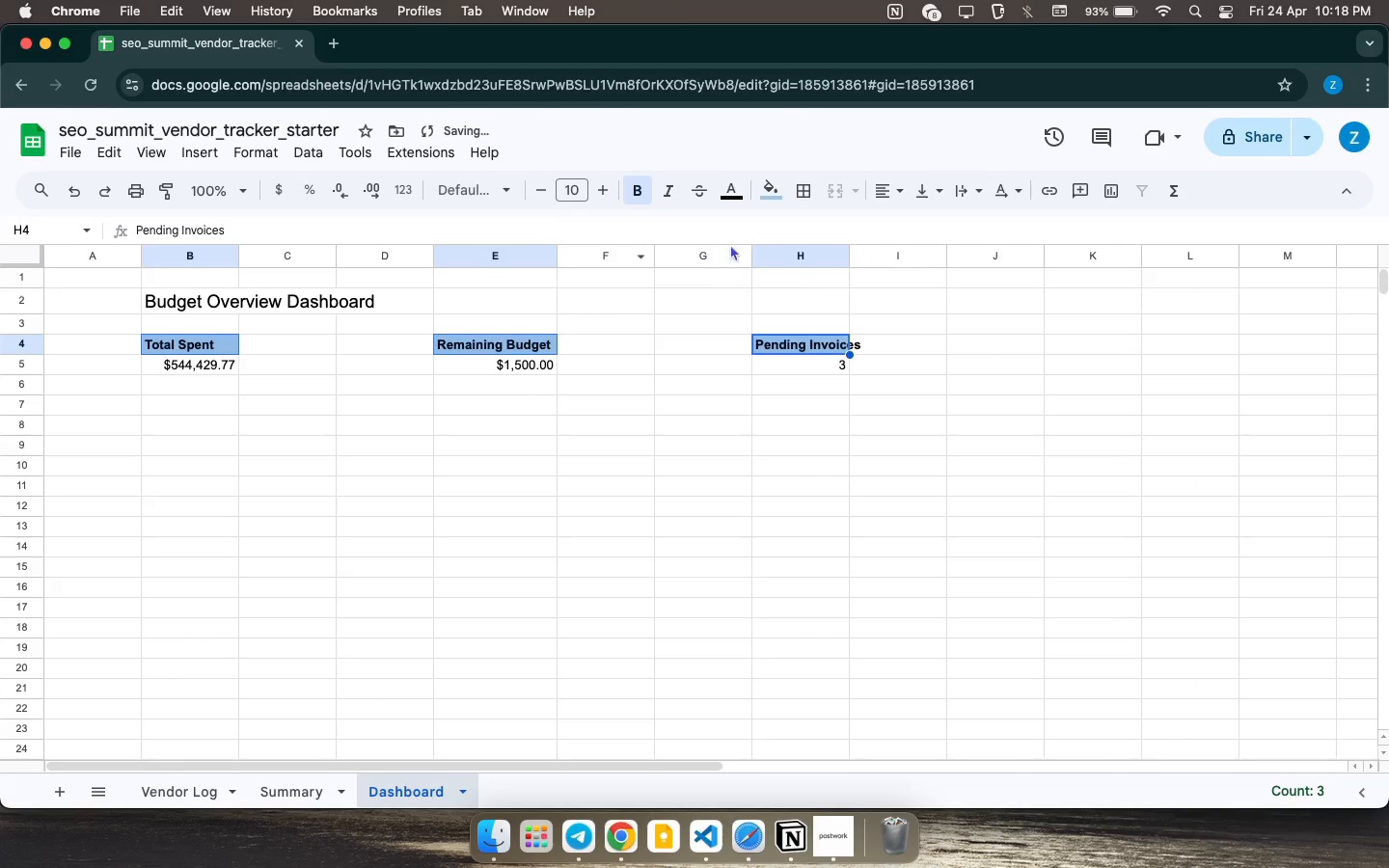 
left_click_drag(start_coordinate=[848, 254], to_coordinate=[877, 259])
 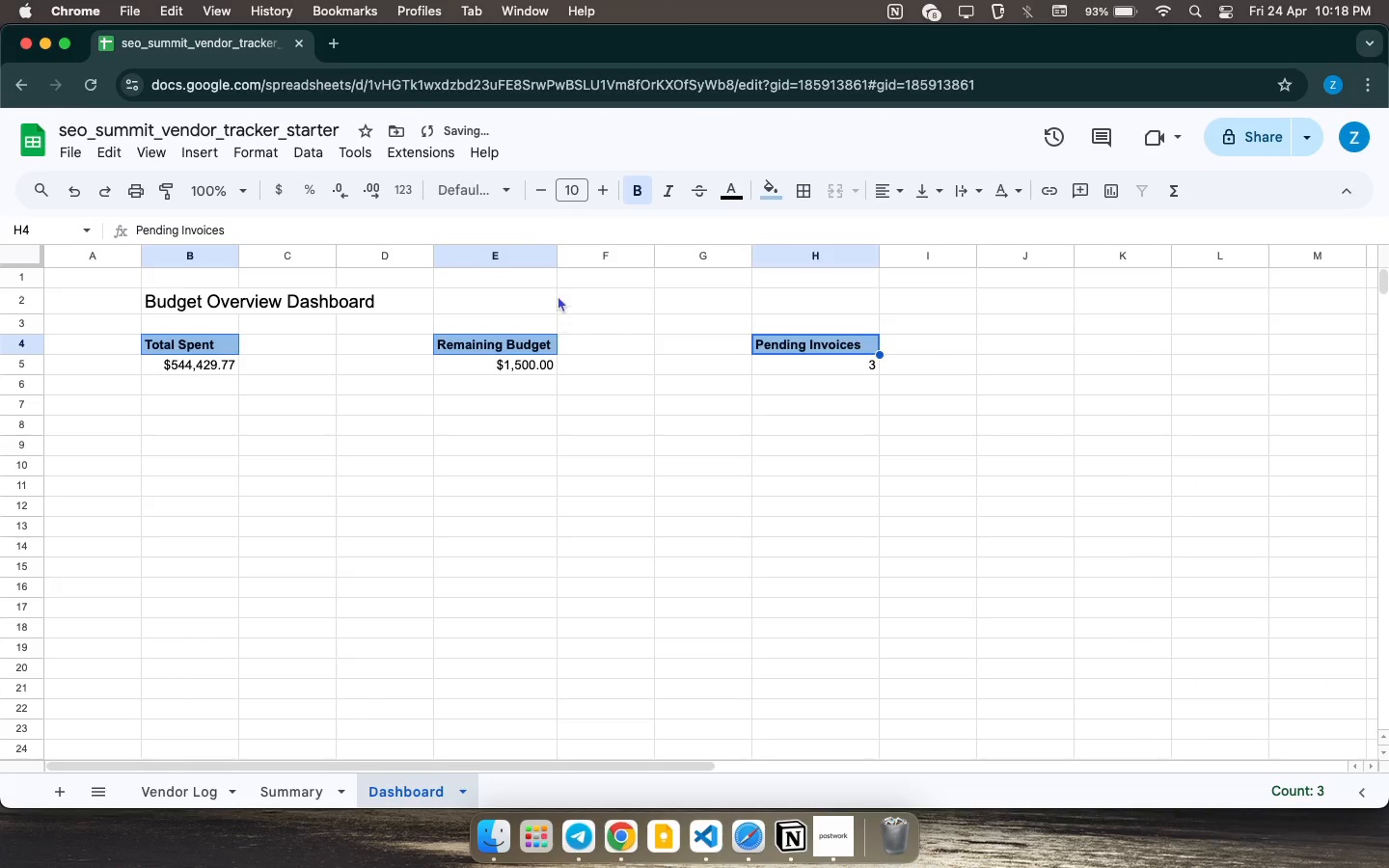 
left_click([557, 265])
 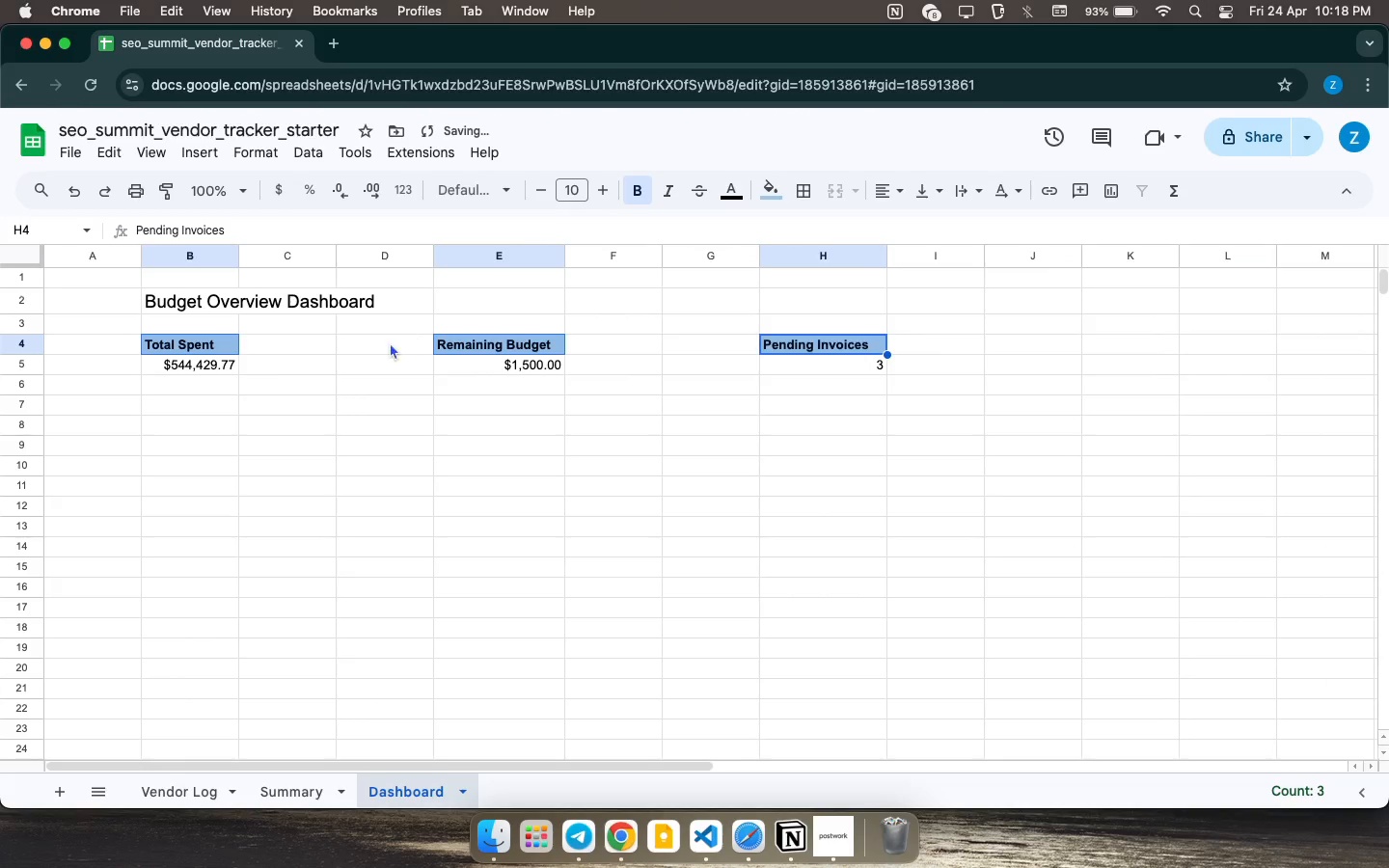 
left_click_drag(start_coordinate=[559, 258], to_coordinate=[566, 258])
 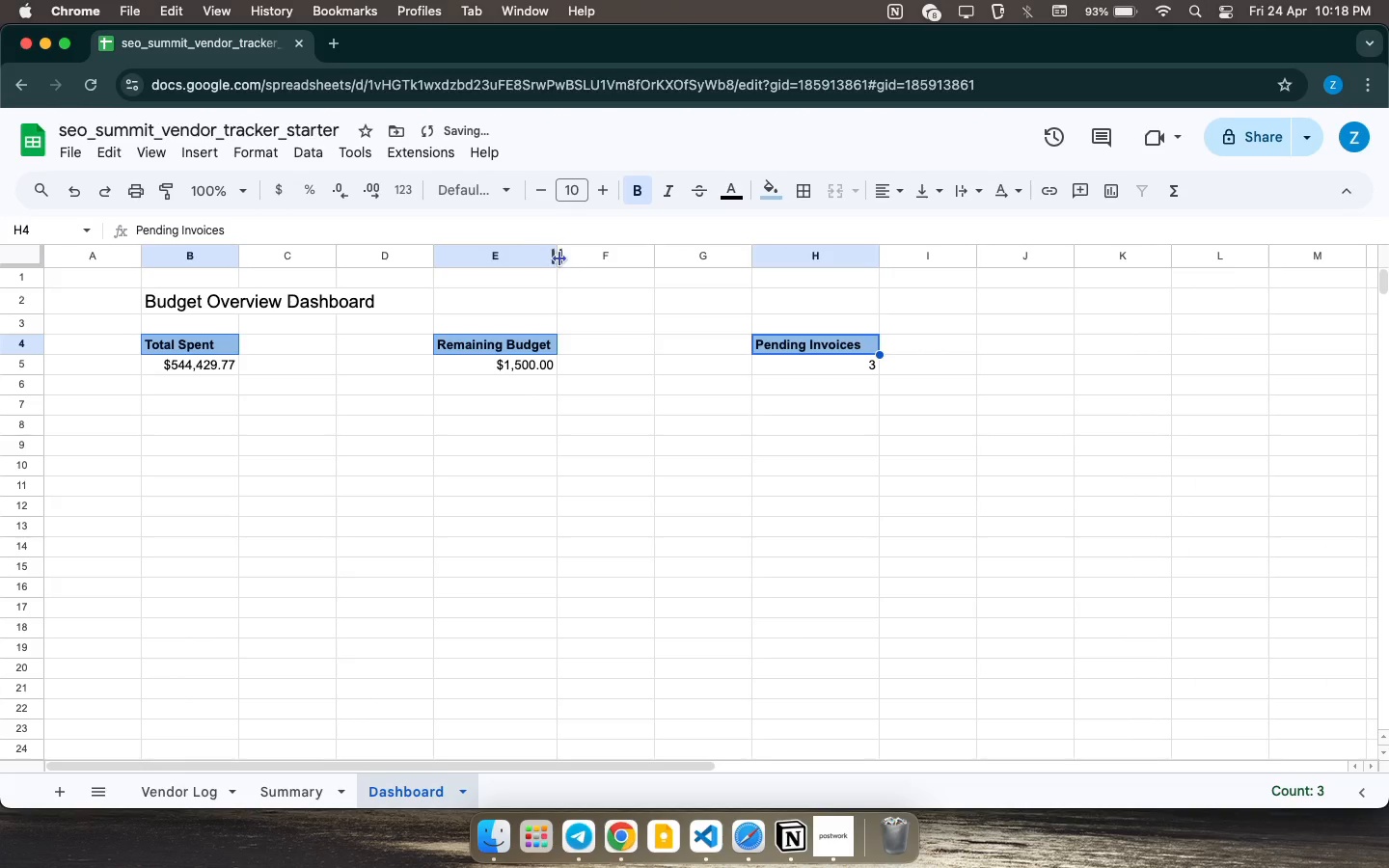 
left_click([204, 360])
 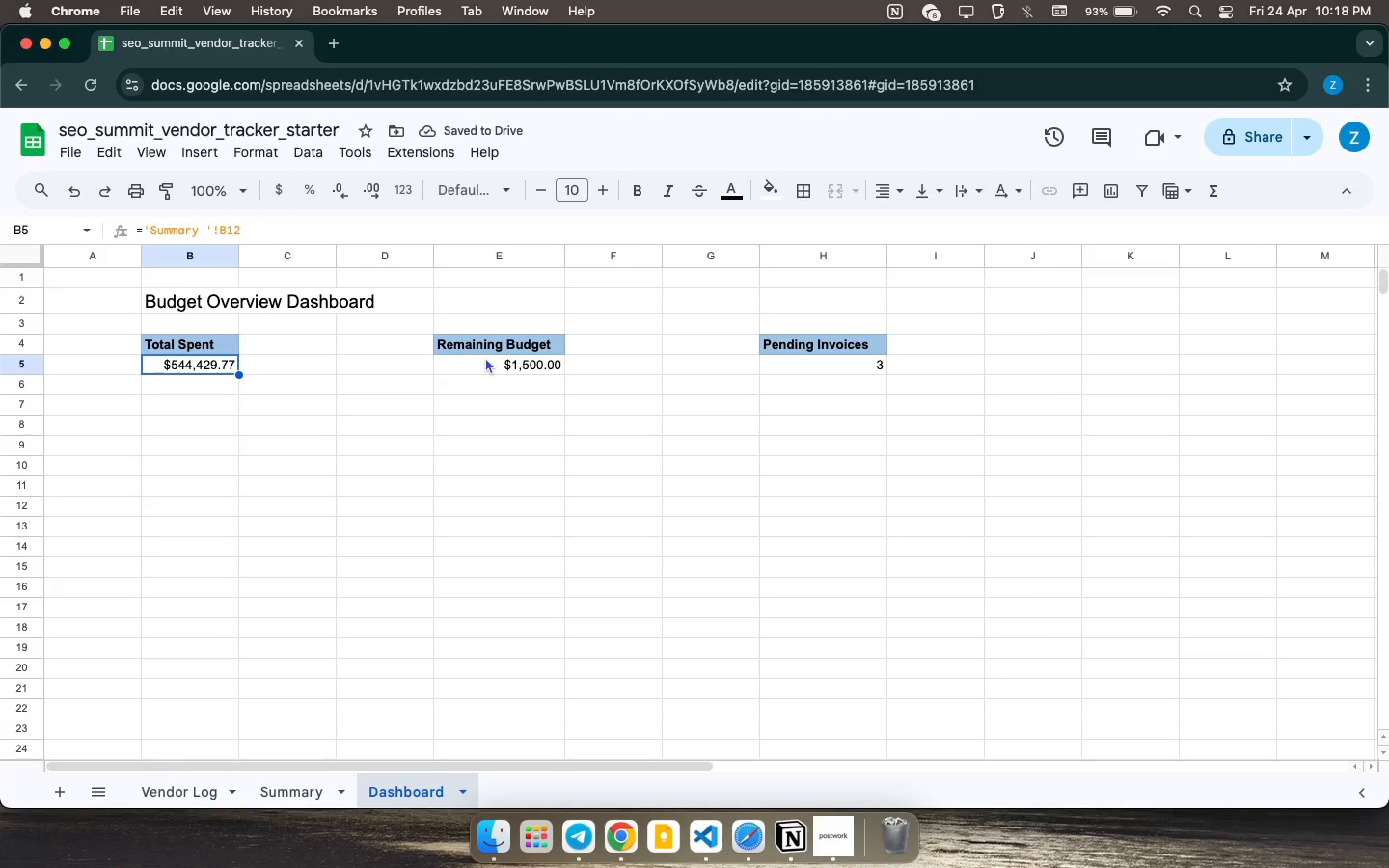 
hold_key(key=CommandLeft, duration=2.12)
left_click([485, 362])
 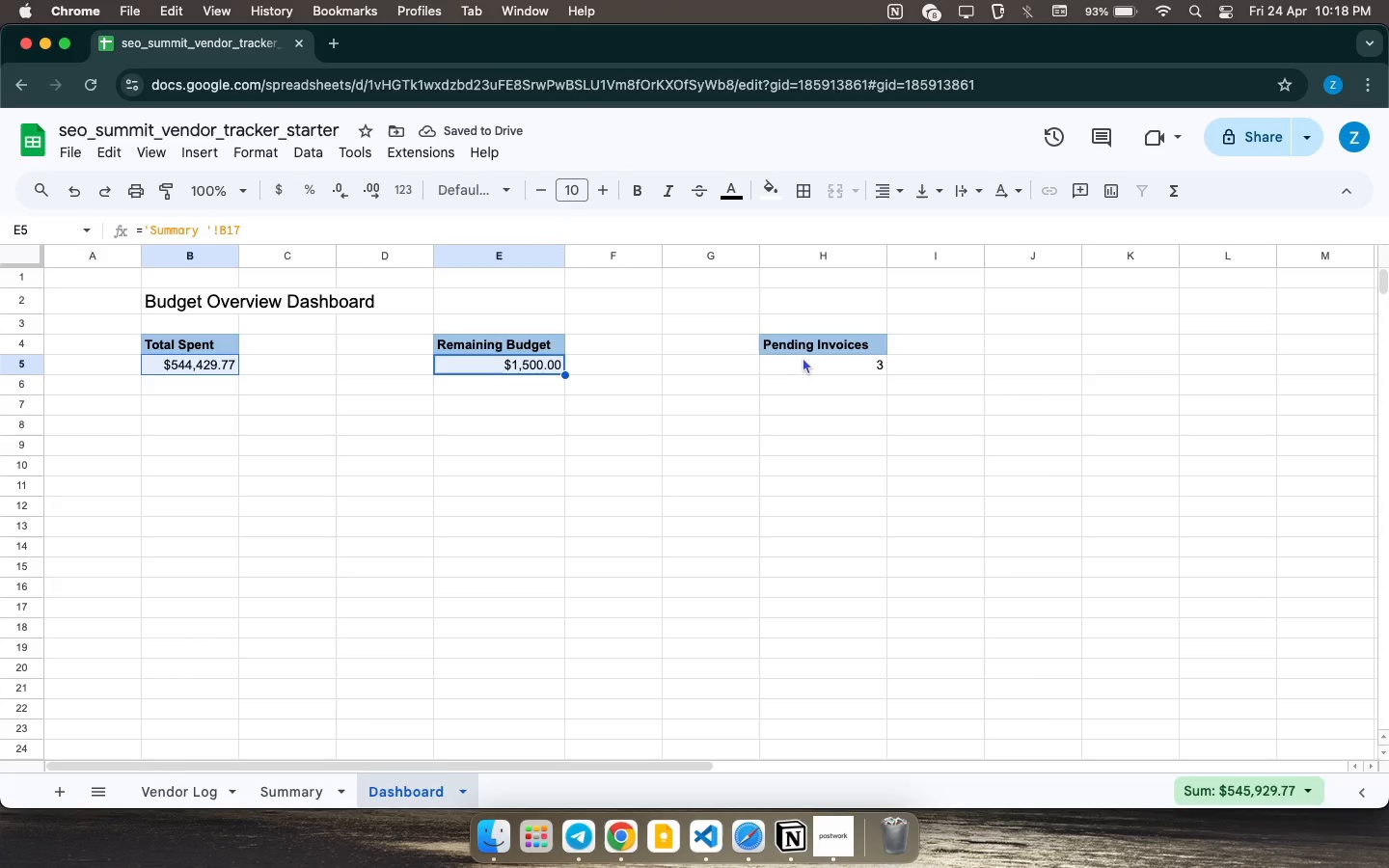 
left_click([803, 360])
 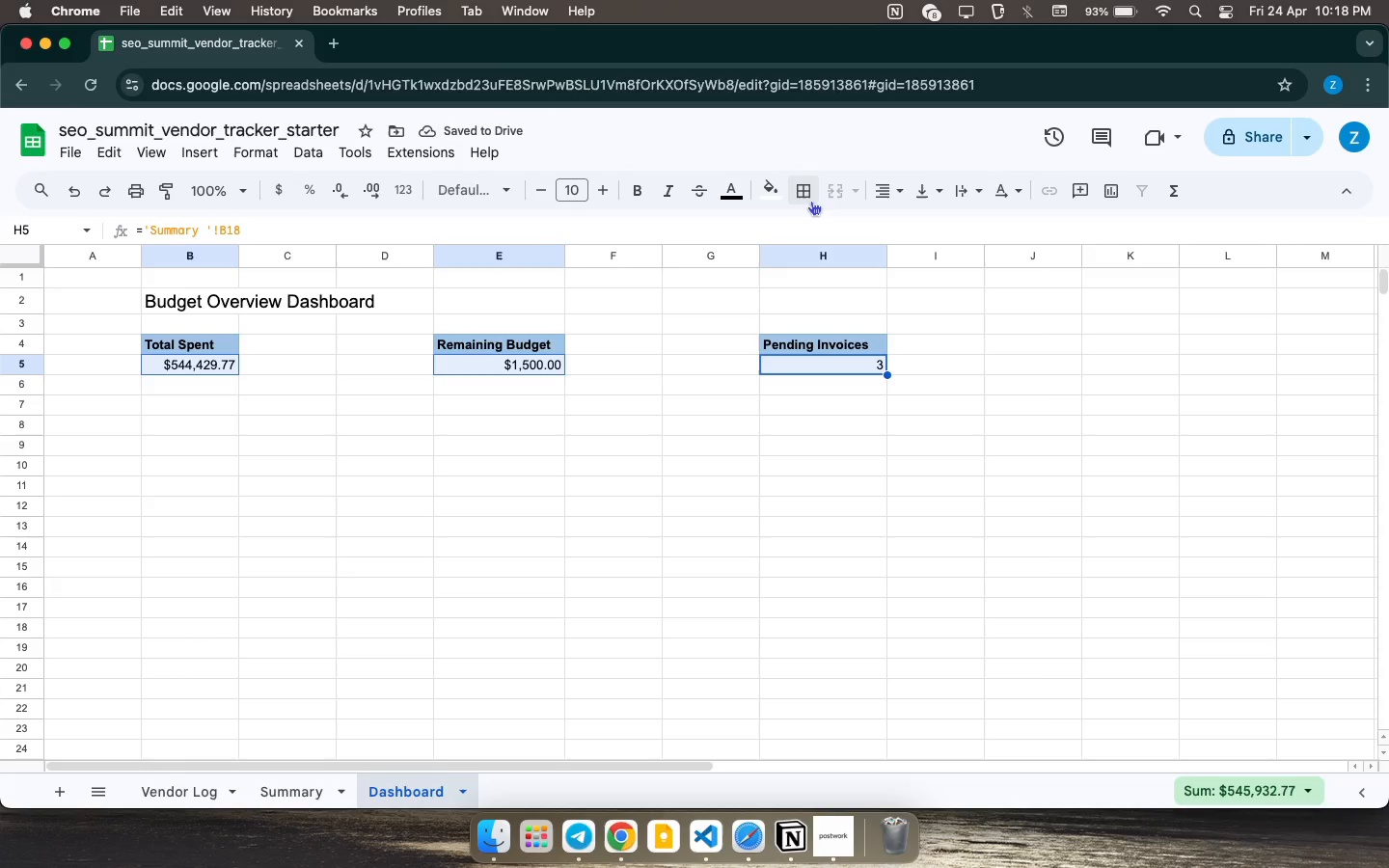 
left_click([804, 197])
 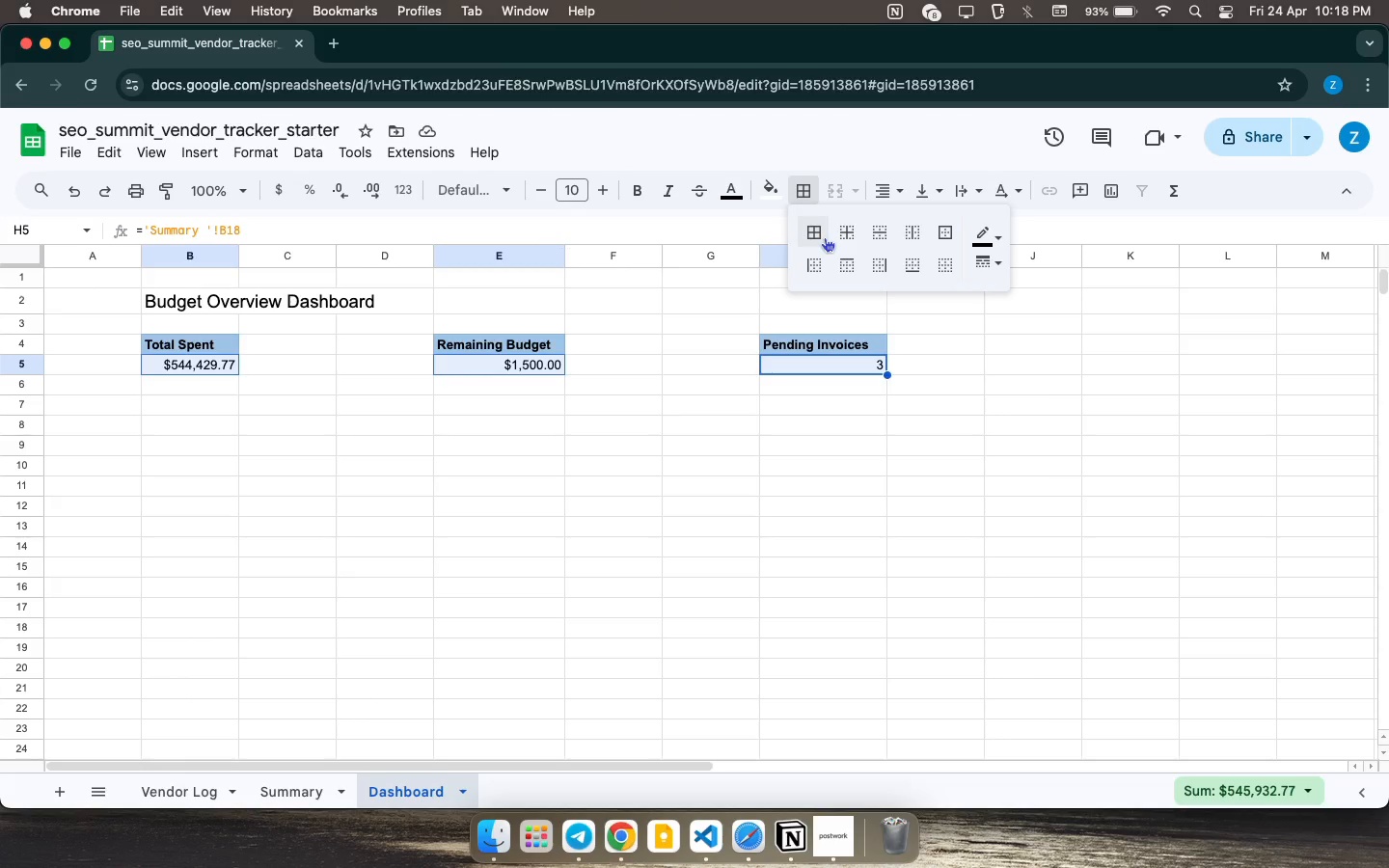 
left_click([825, 237])
 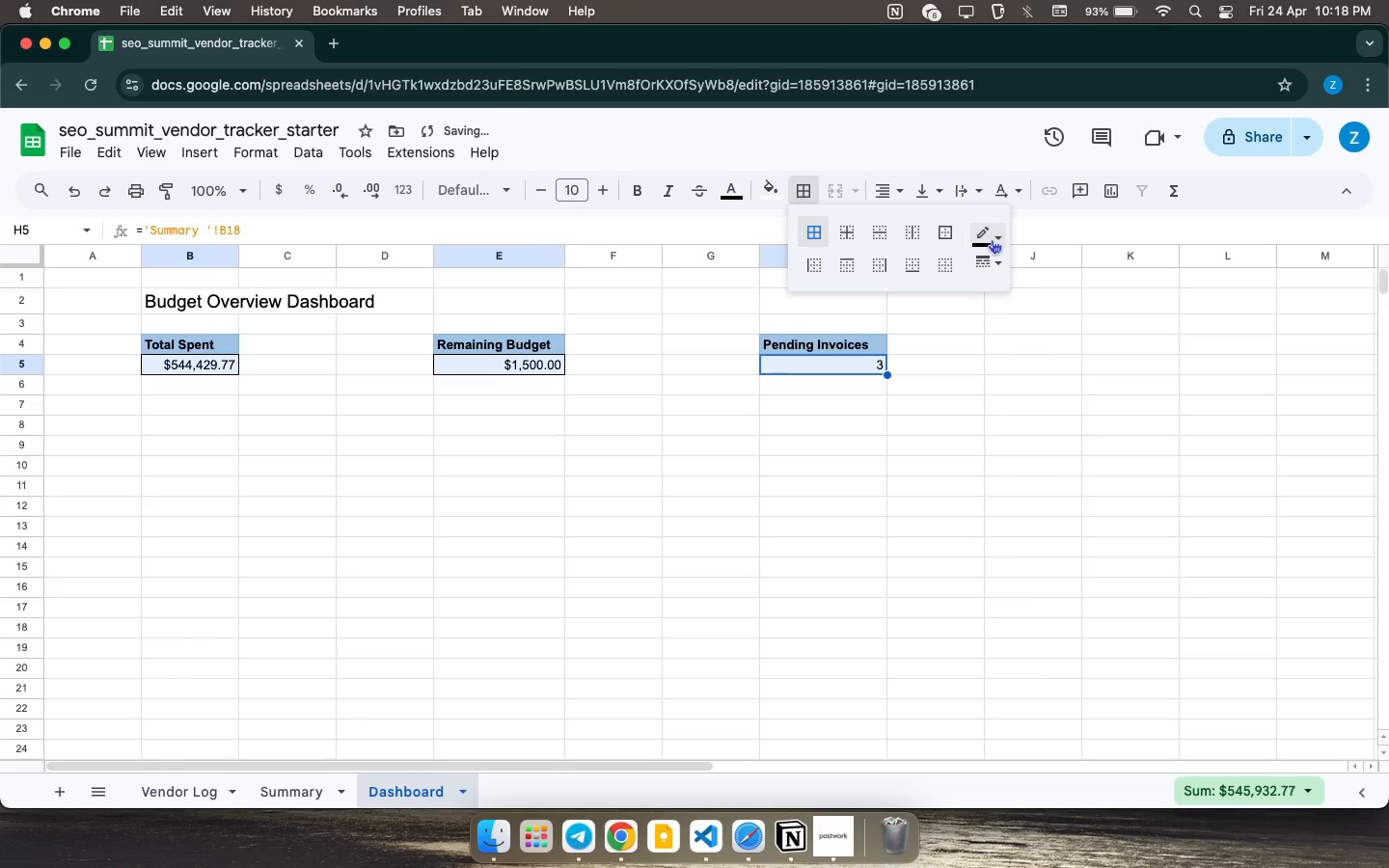 
left_click([992, 239])
 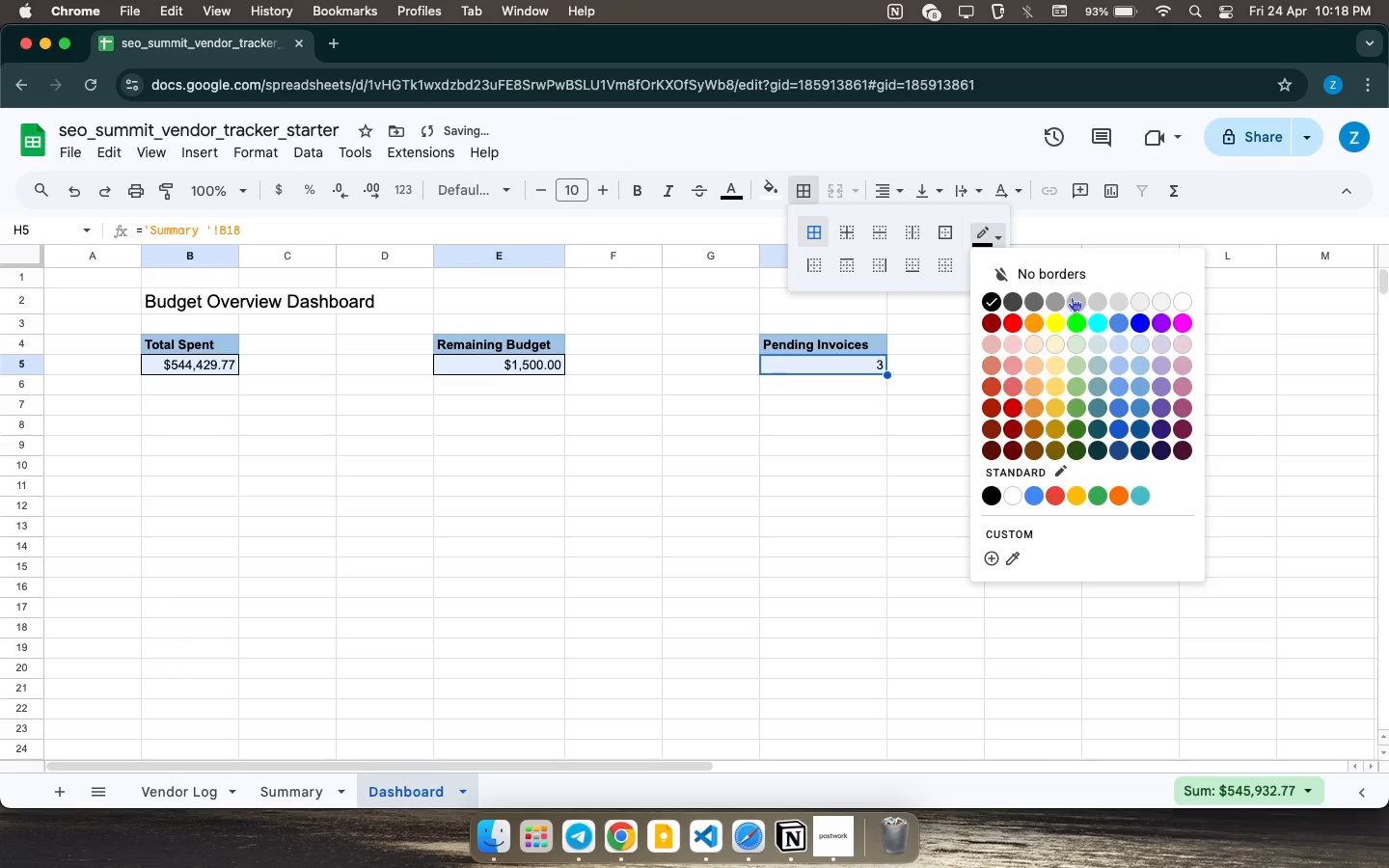 
left_click([1072, 297])
 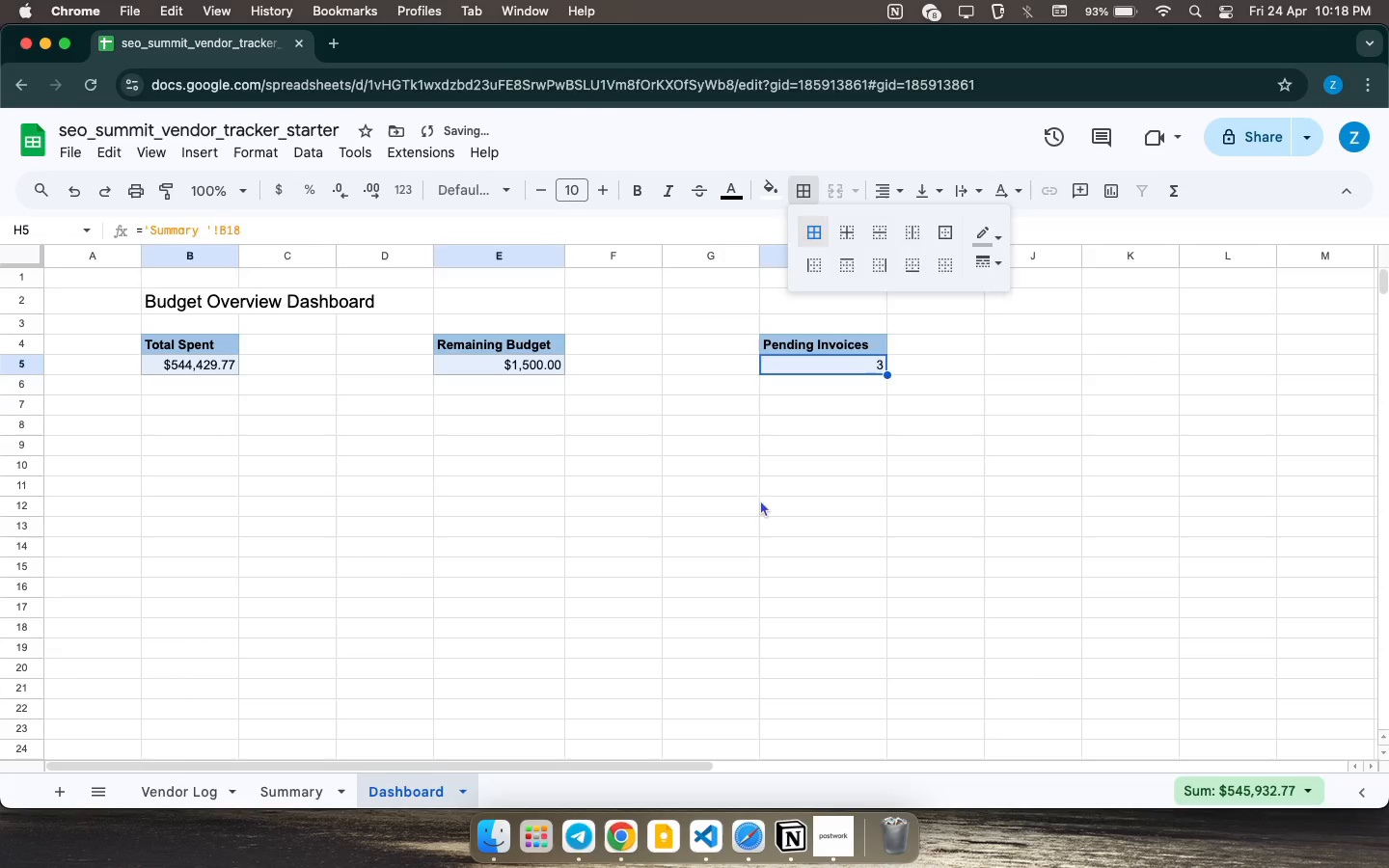 
left_click([760, 500])
 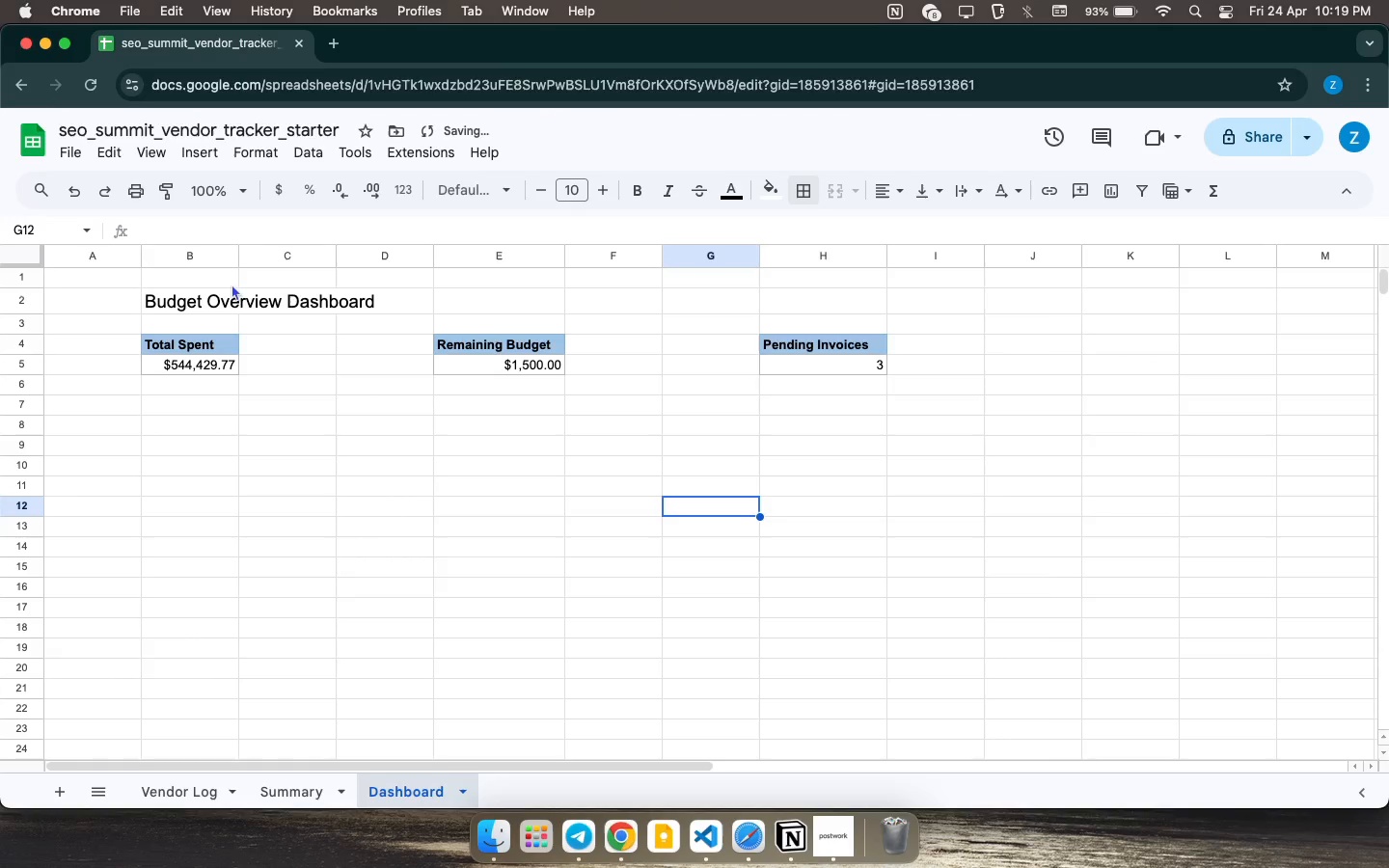 
left_click_drag(start_coordinate=[200, 299], to_coordinate=[864, 298])
 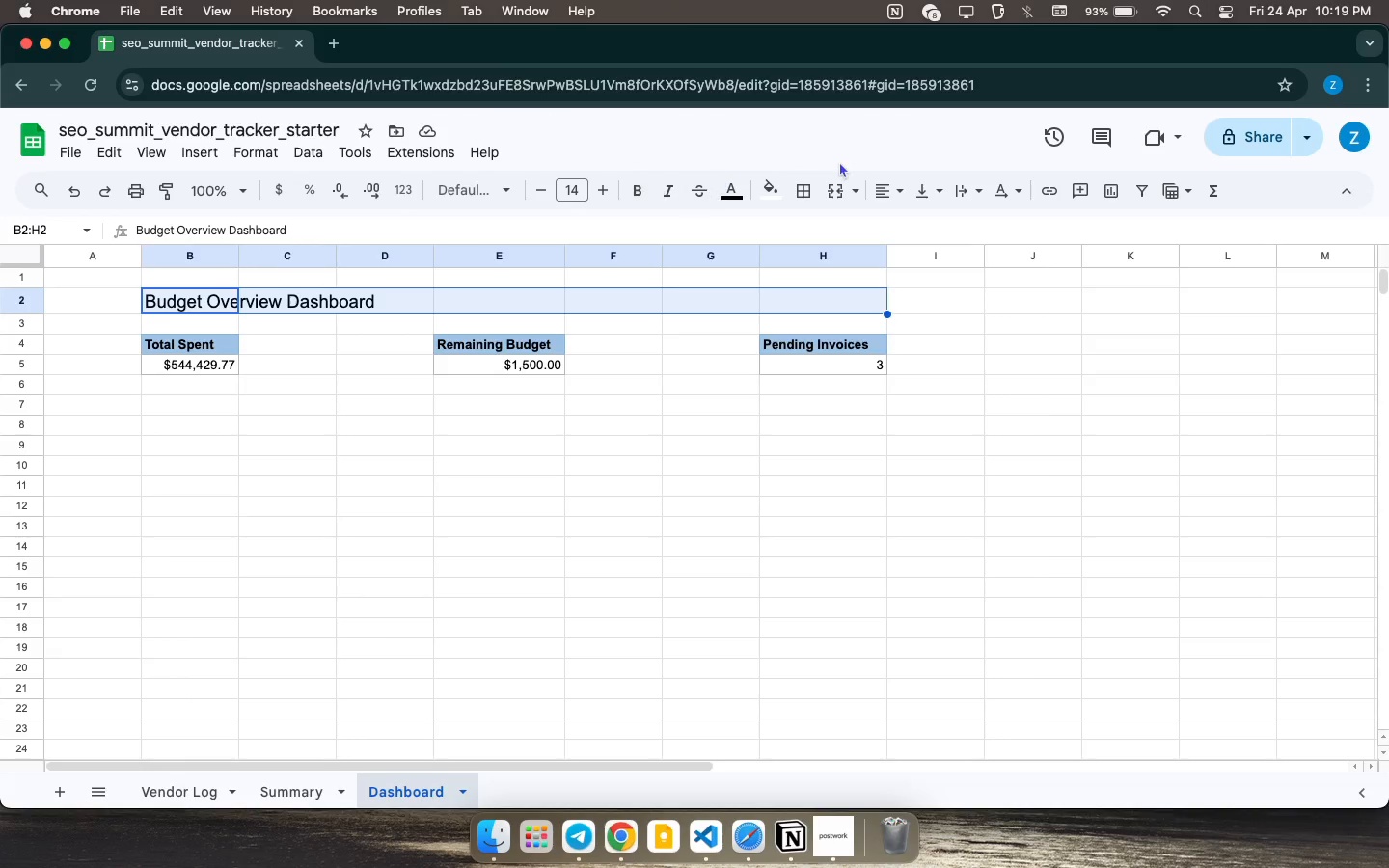 
left_click([836, 190])
 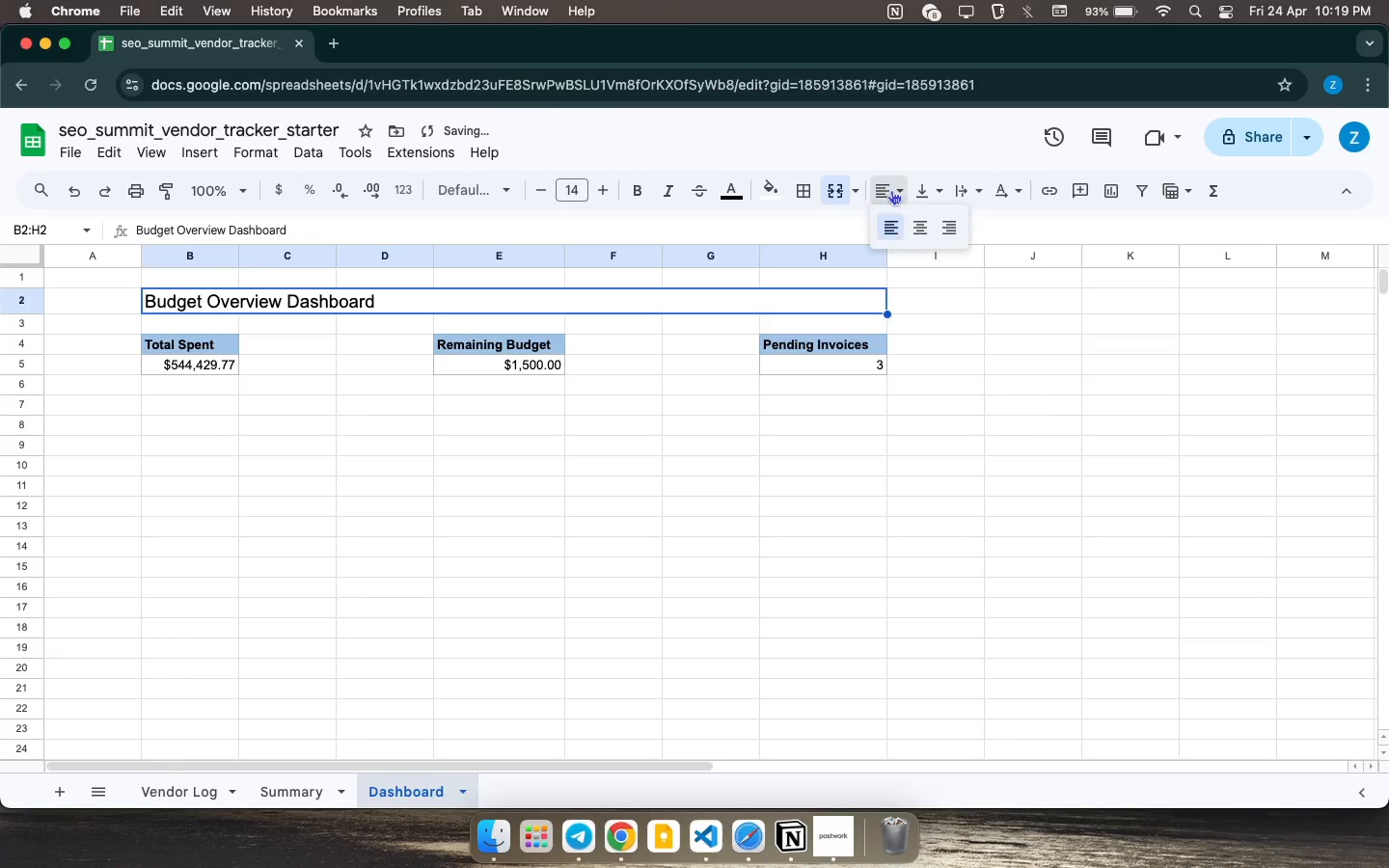 
left_click([891, 190])
 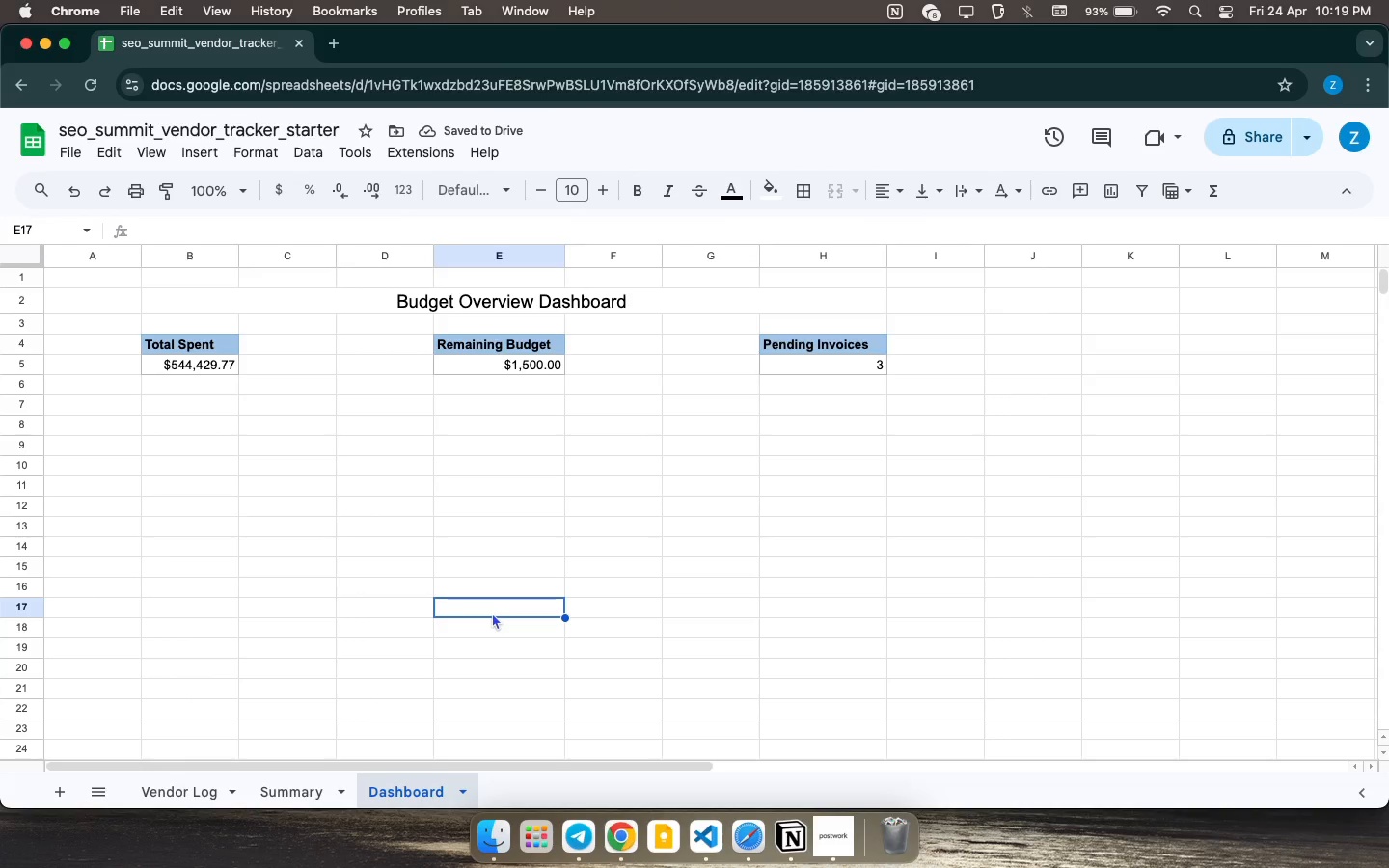 
wait(9.42)
 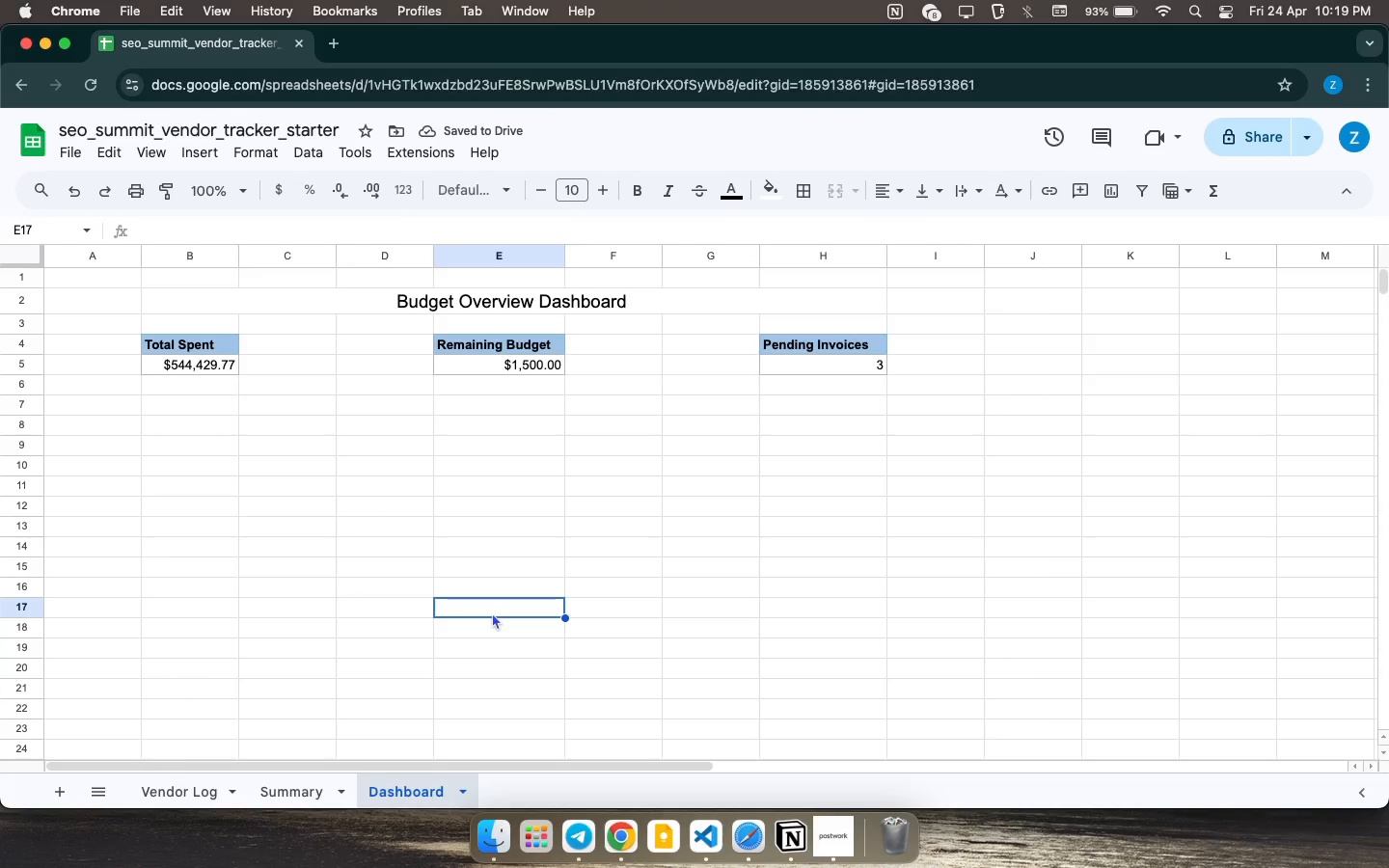 
left_click([841, 858])